 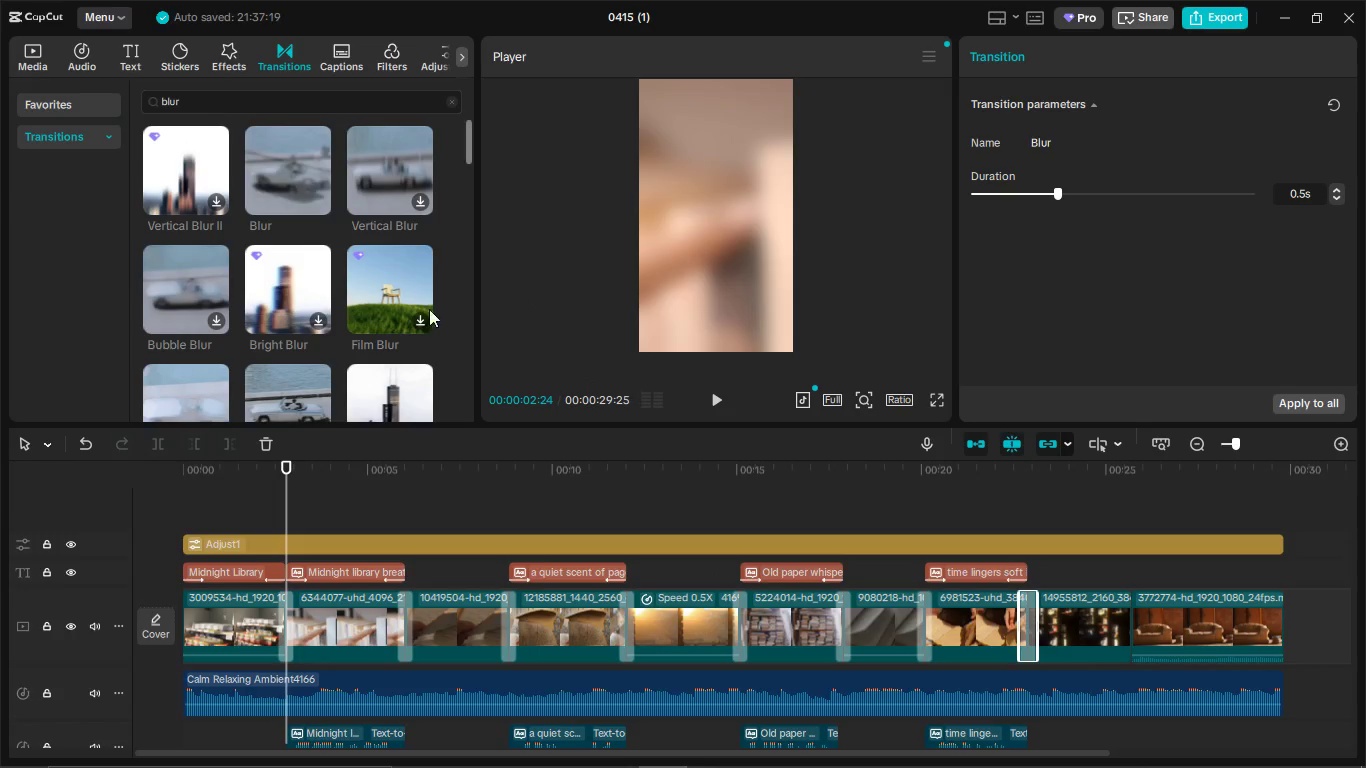 
left_click_drag(start_coordinate=[302, 173], to_coordinate=[1126, 625])
 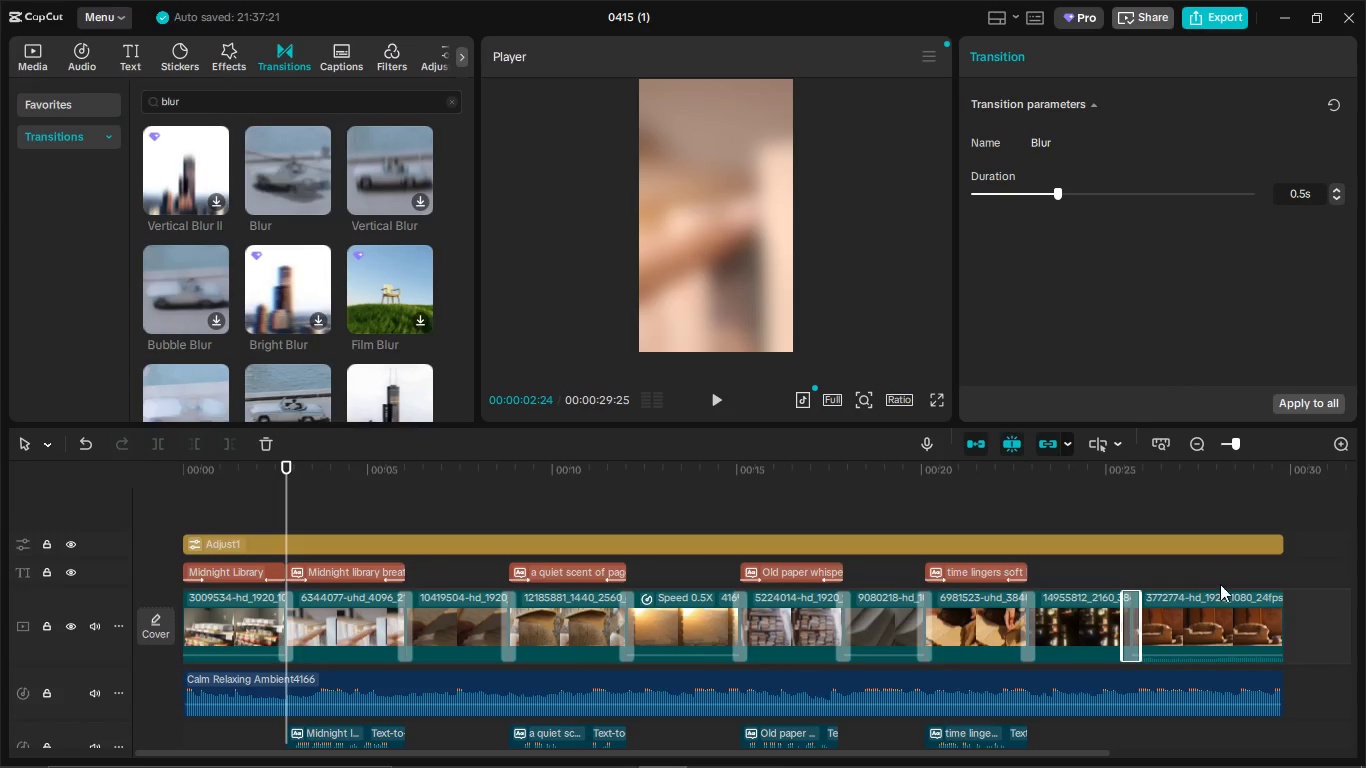 
left_click([1214, 636])
 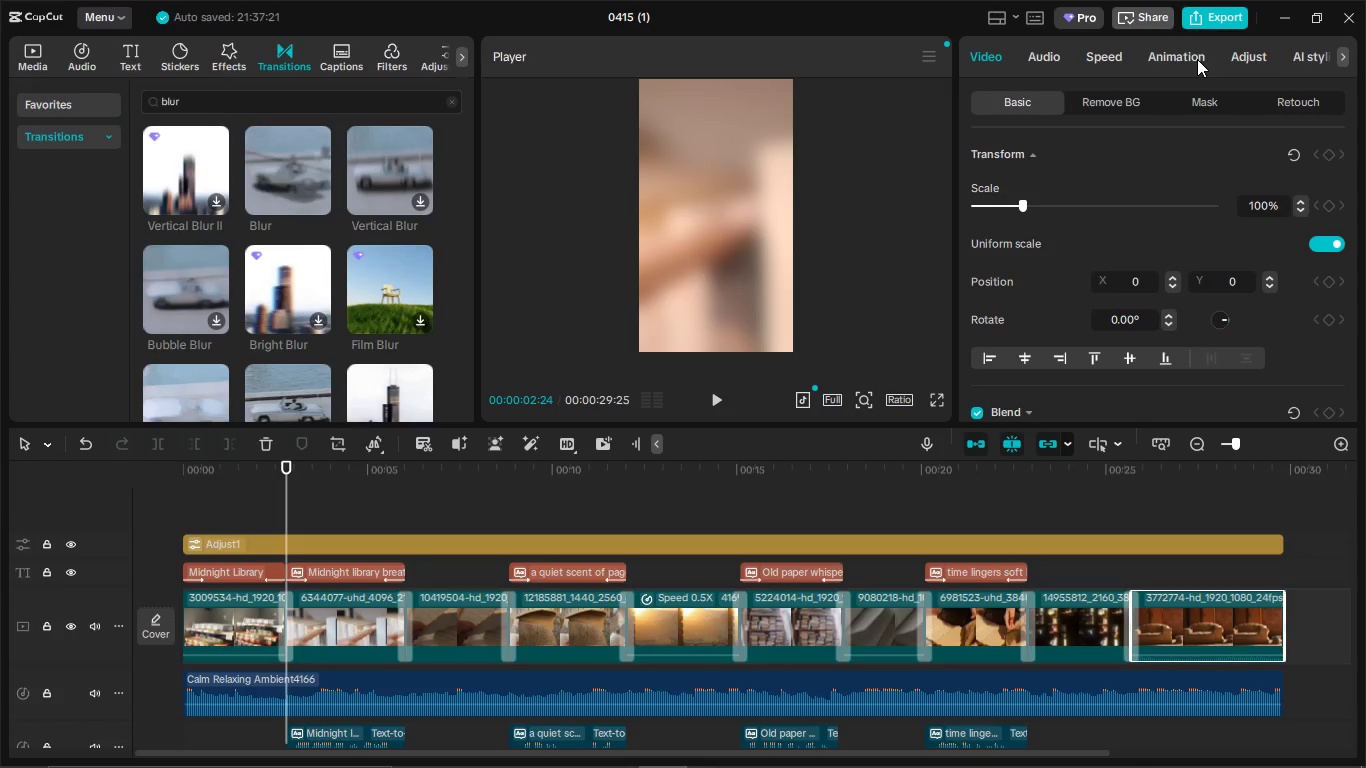 
left_click([1197, 59])
 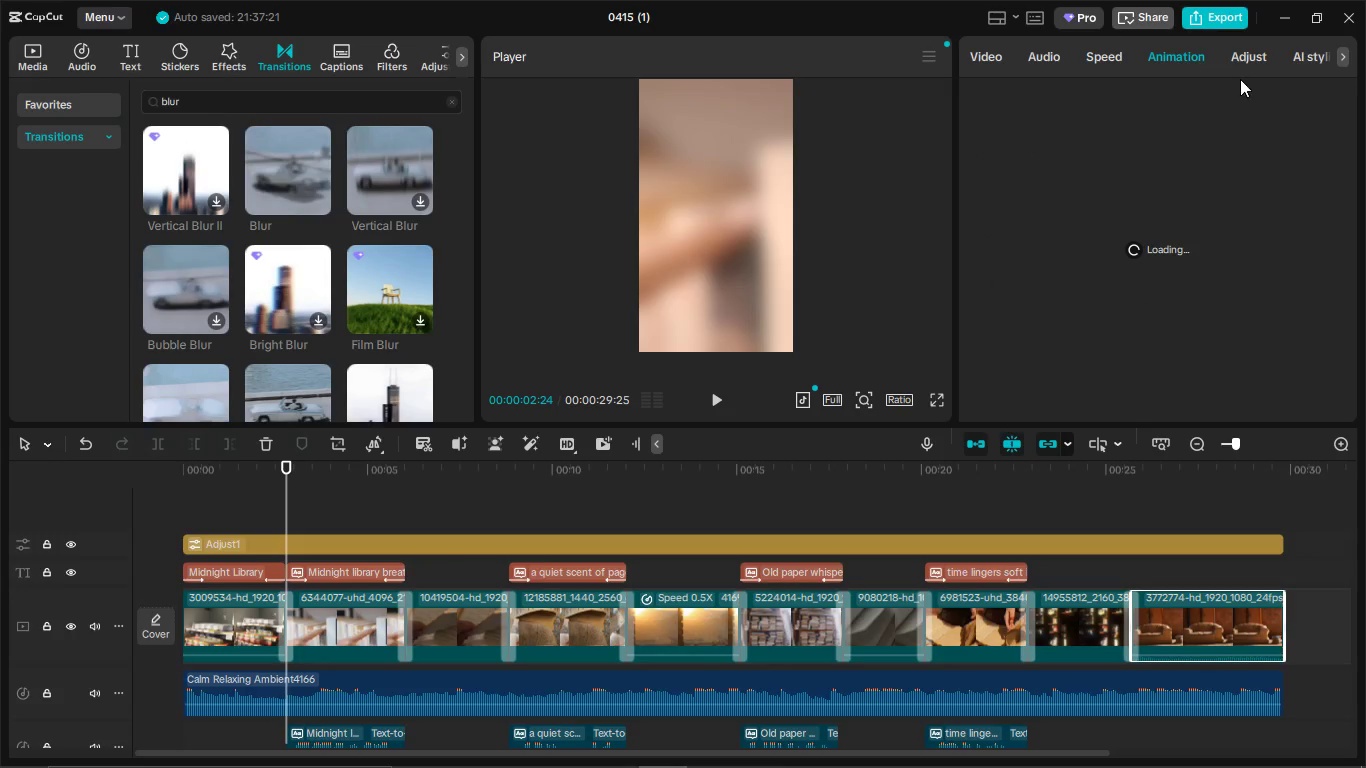 
mouse_move([1265, 89])
 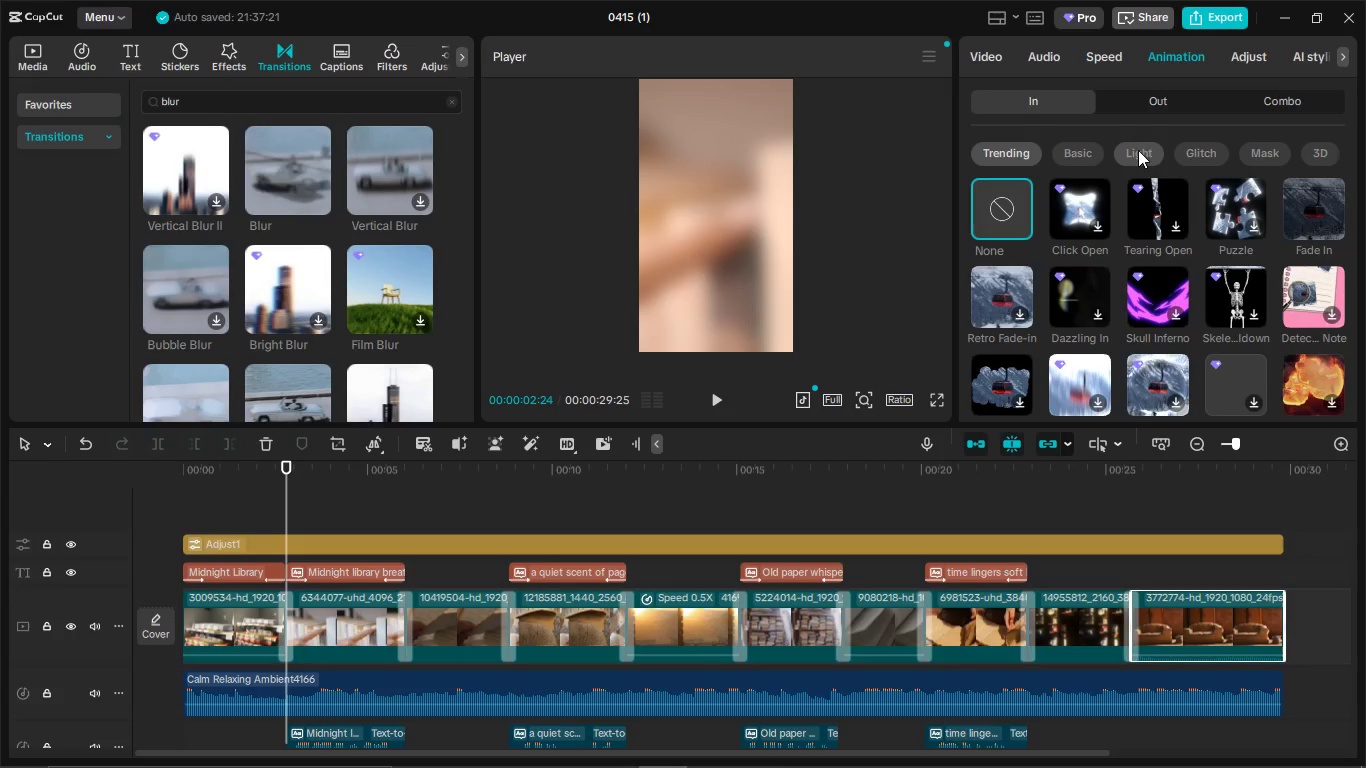 
left_click([1166, 102])
 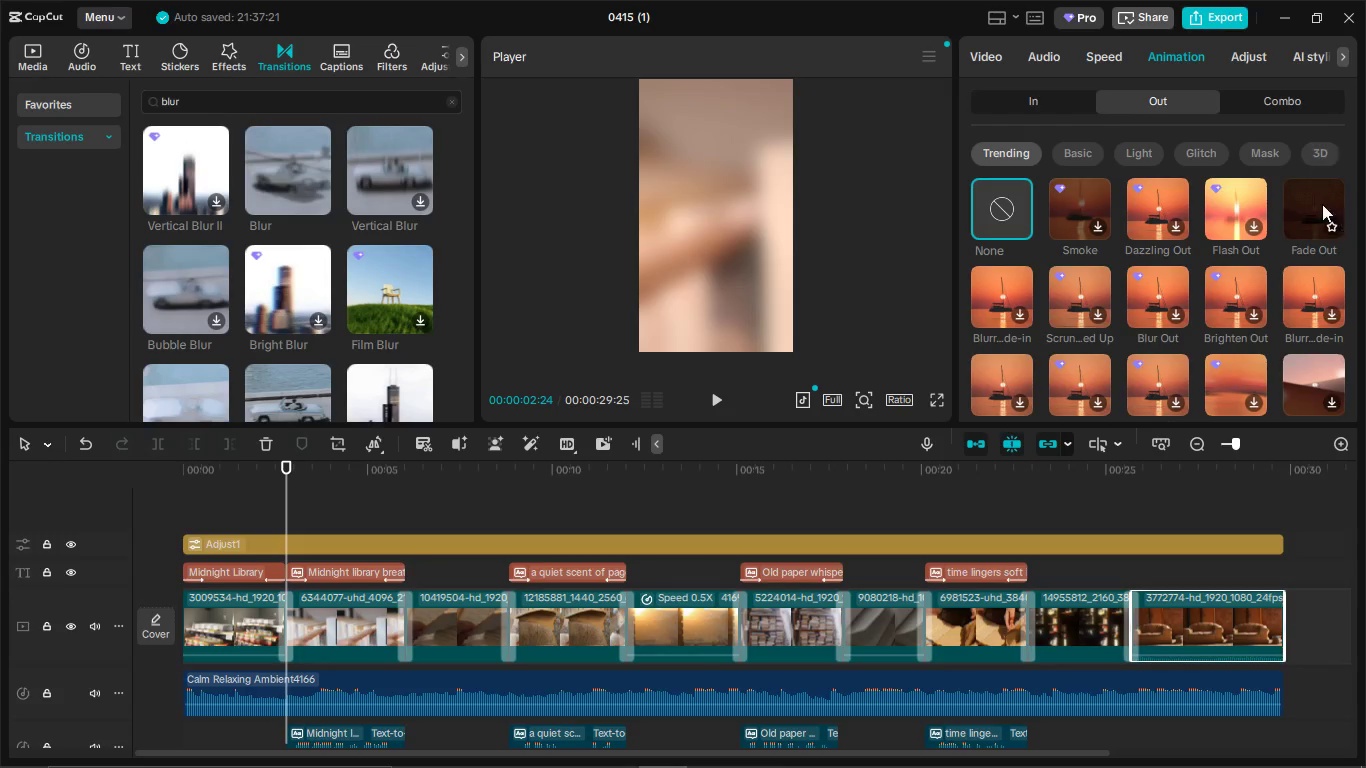 
left_click([1325, 210])
 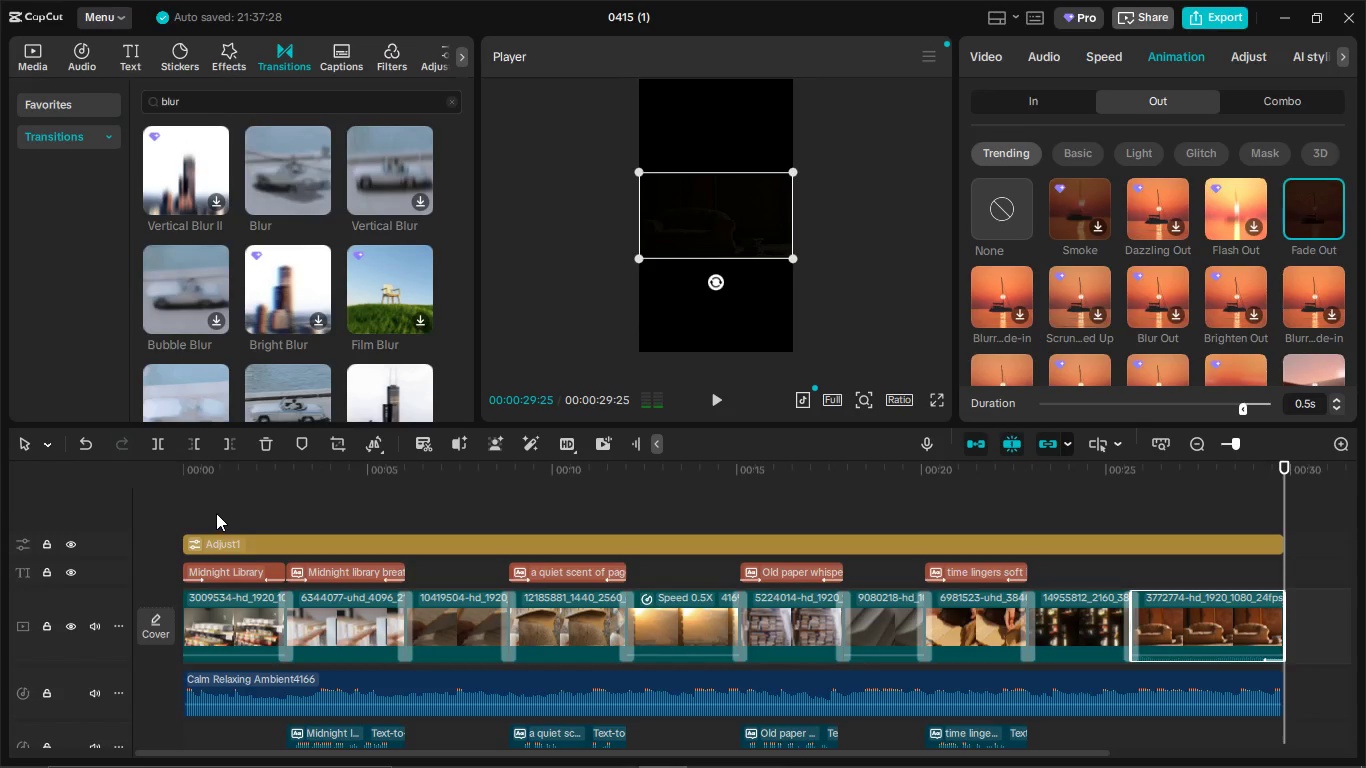 
left_click_drag(start_coordinate=[217, 510], to_coordinate=[174, 519])
 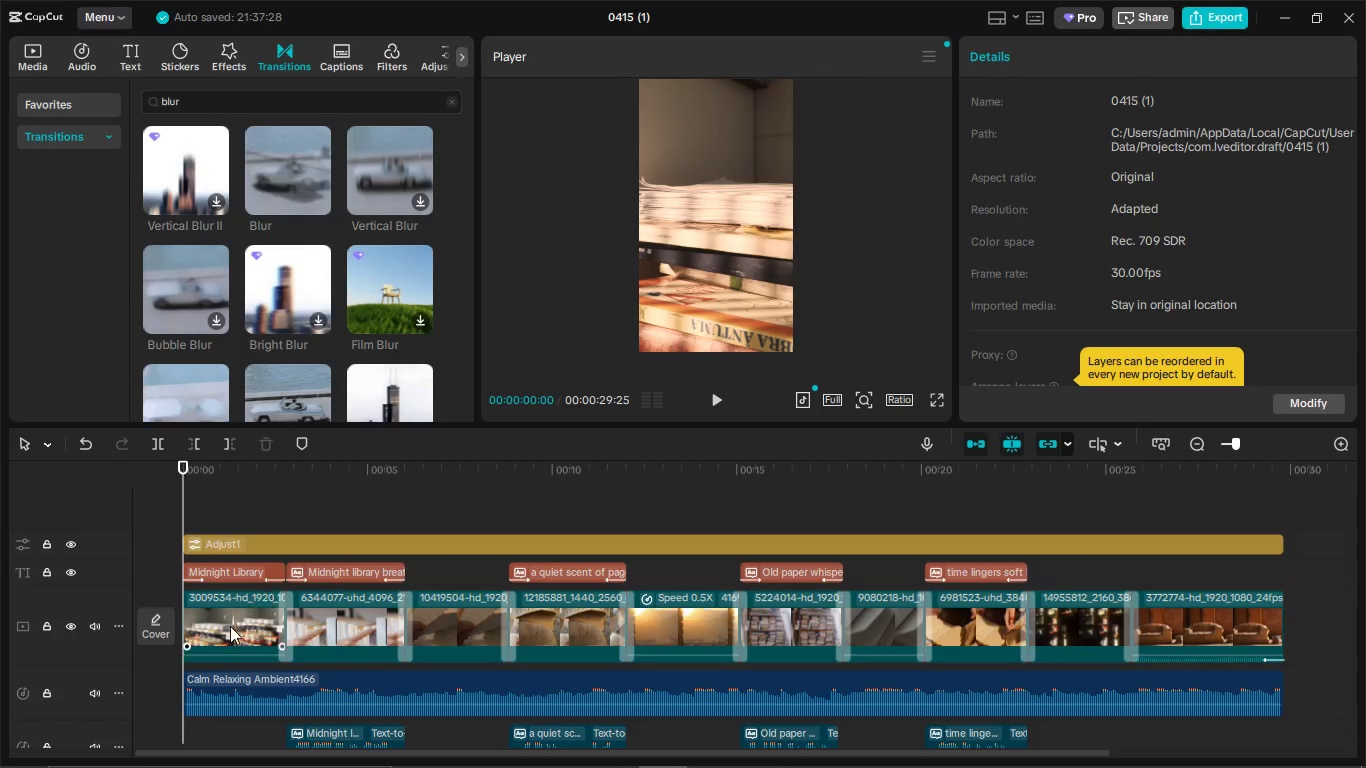 
left_click([230, 626])
 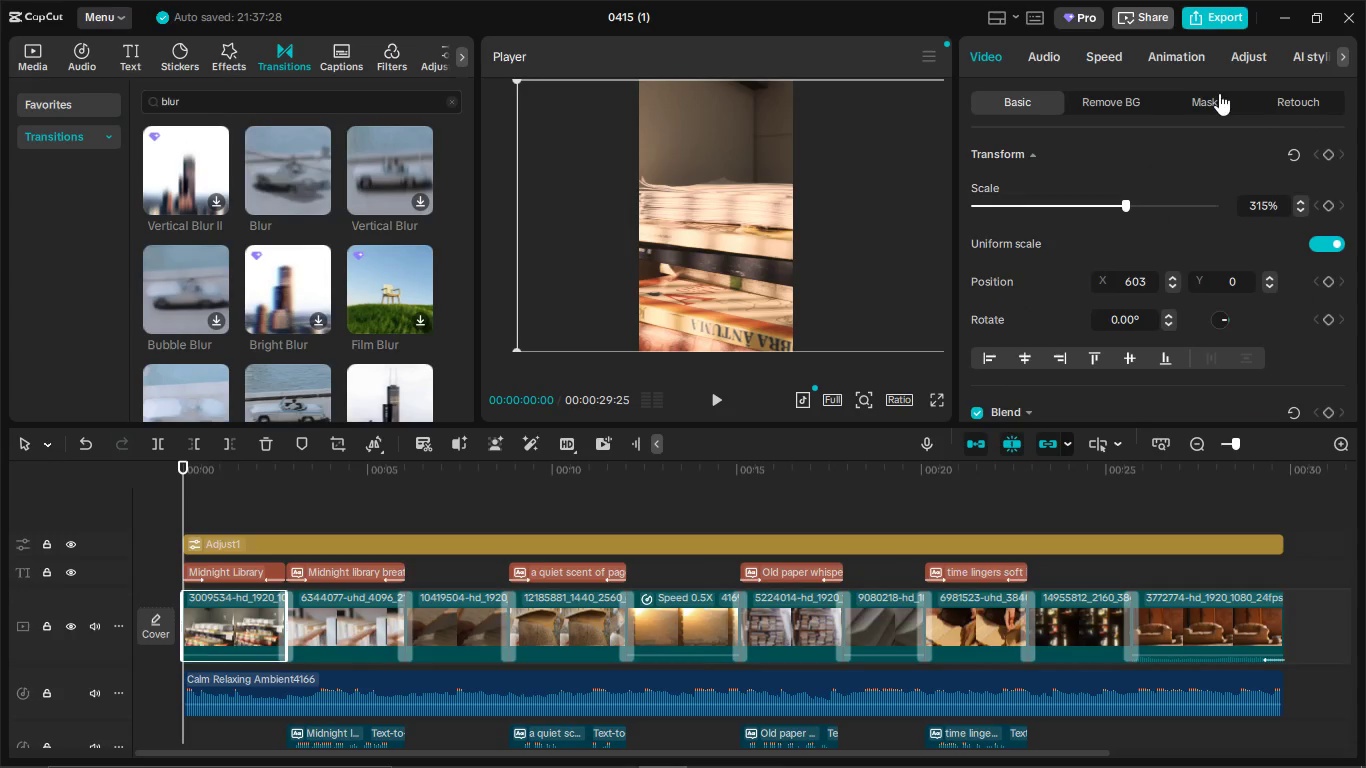 
left_click([1191, 63])
 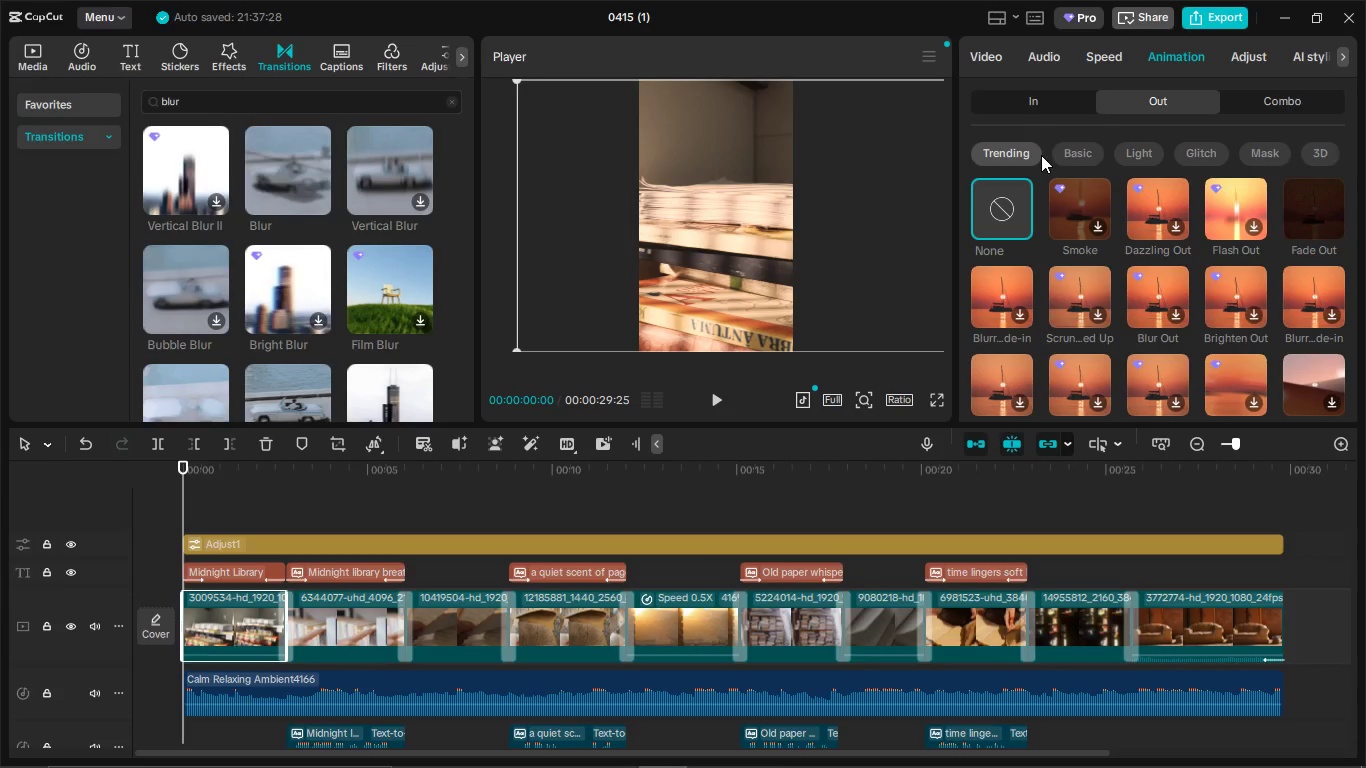 
left_click([1041, 110])
 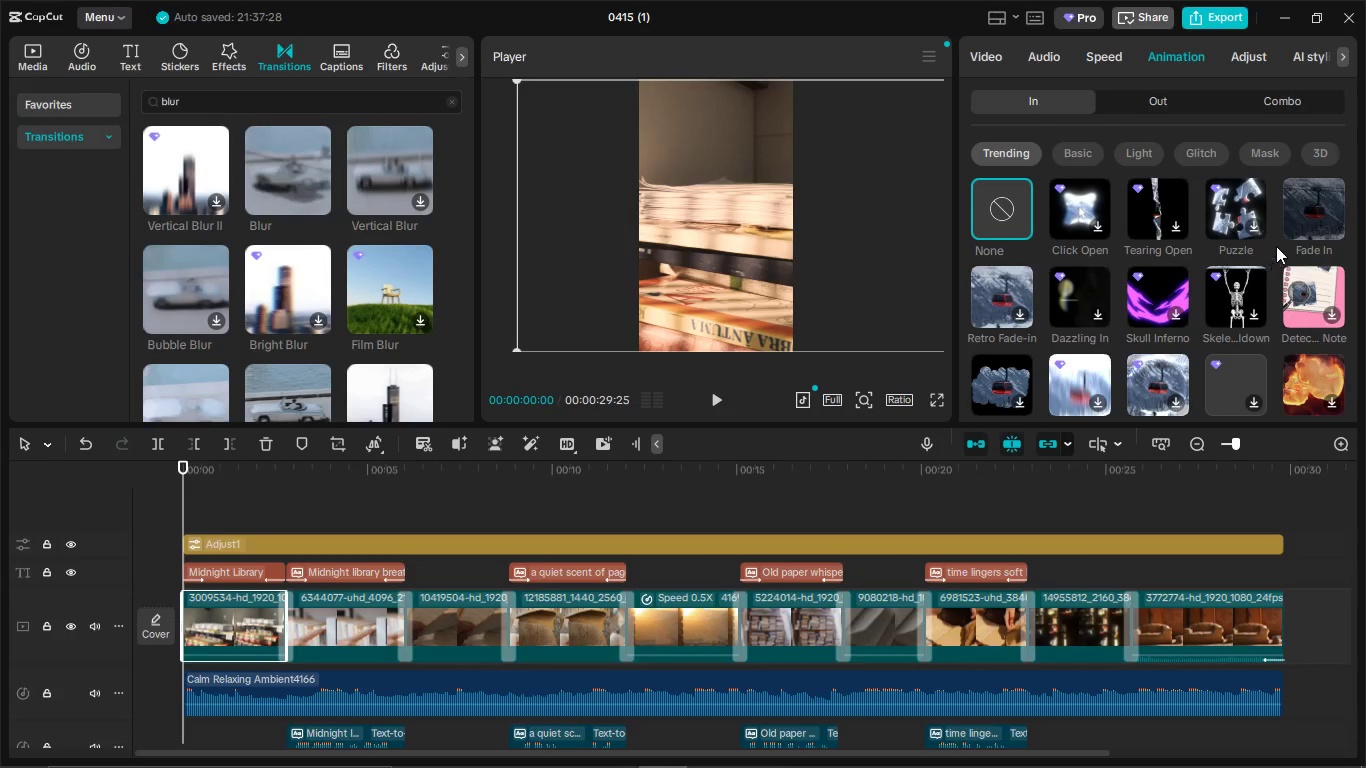 
left_click([1308, 202])
 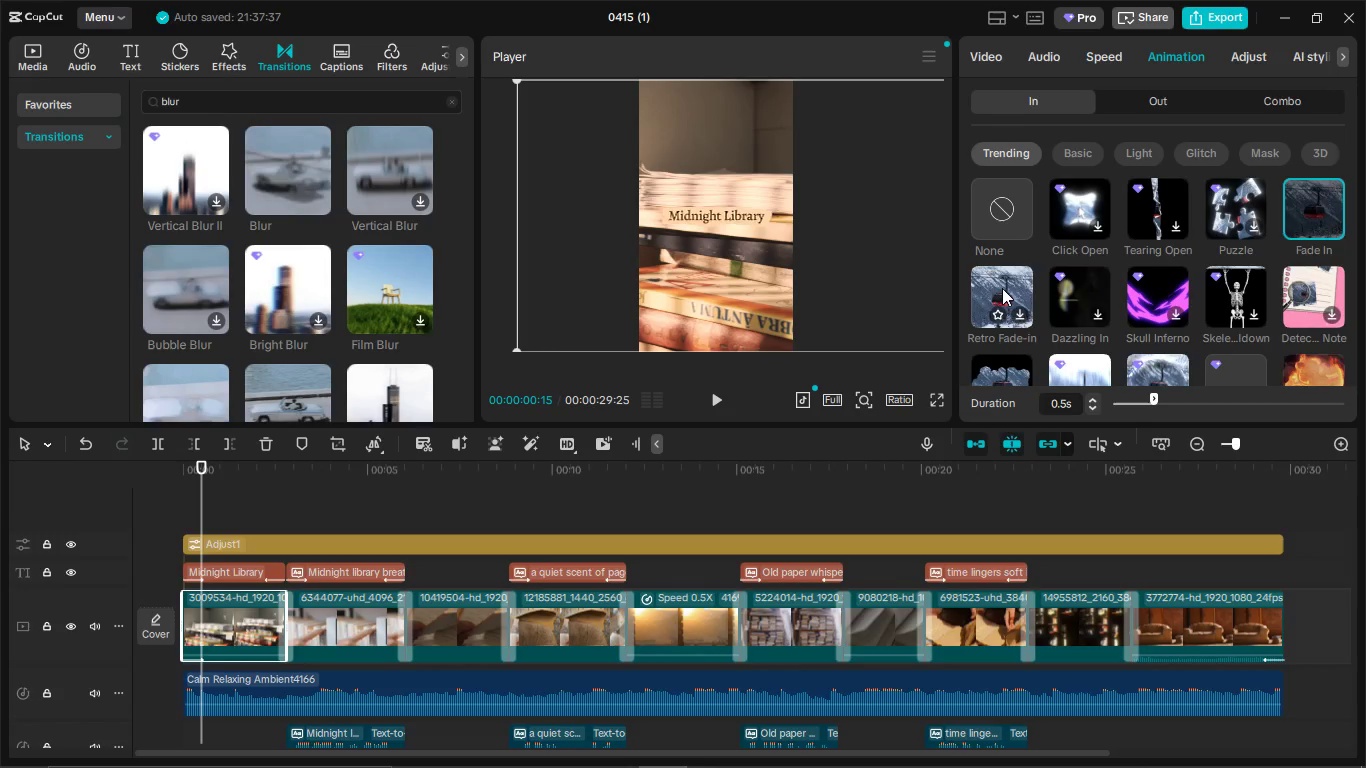 
wait(6.3)
 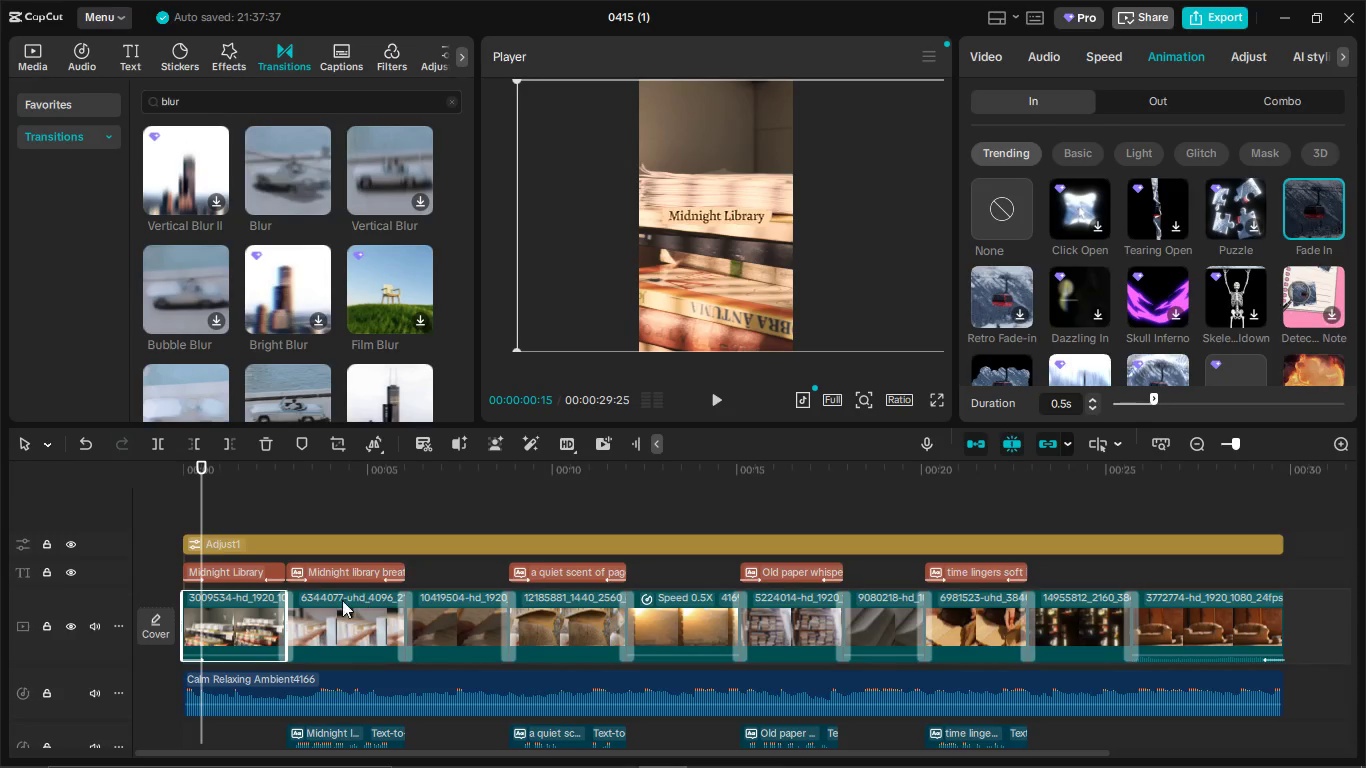 
left_click_drag(start_coordinate=[207, 514], to_coordinate=[169, 515])
 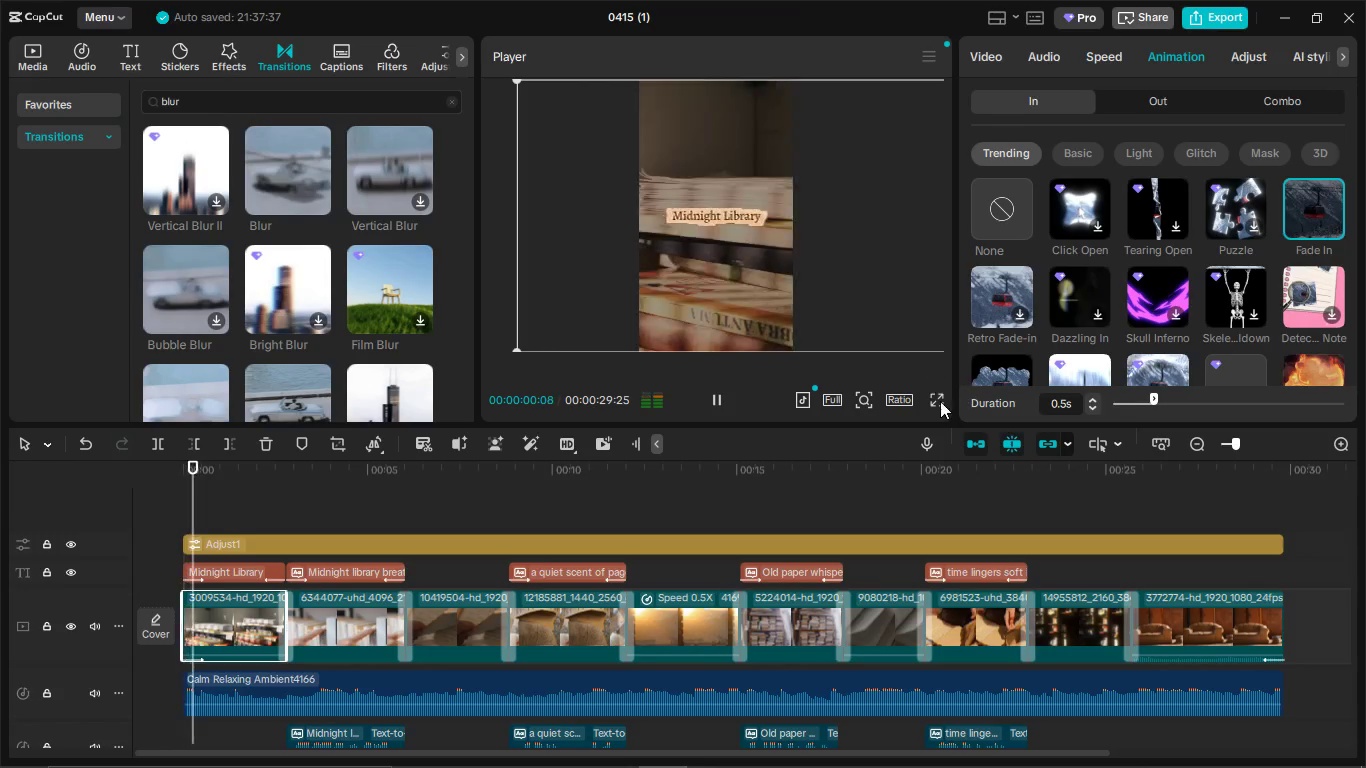 
left_click([933, 406])
 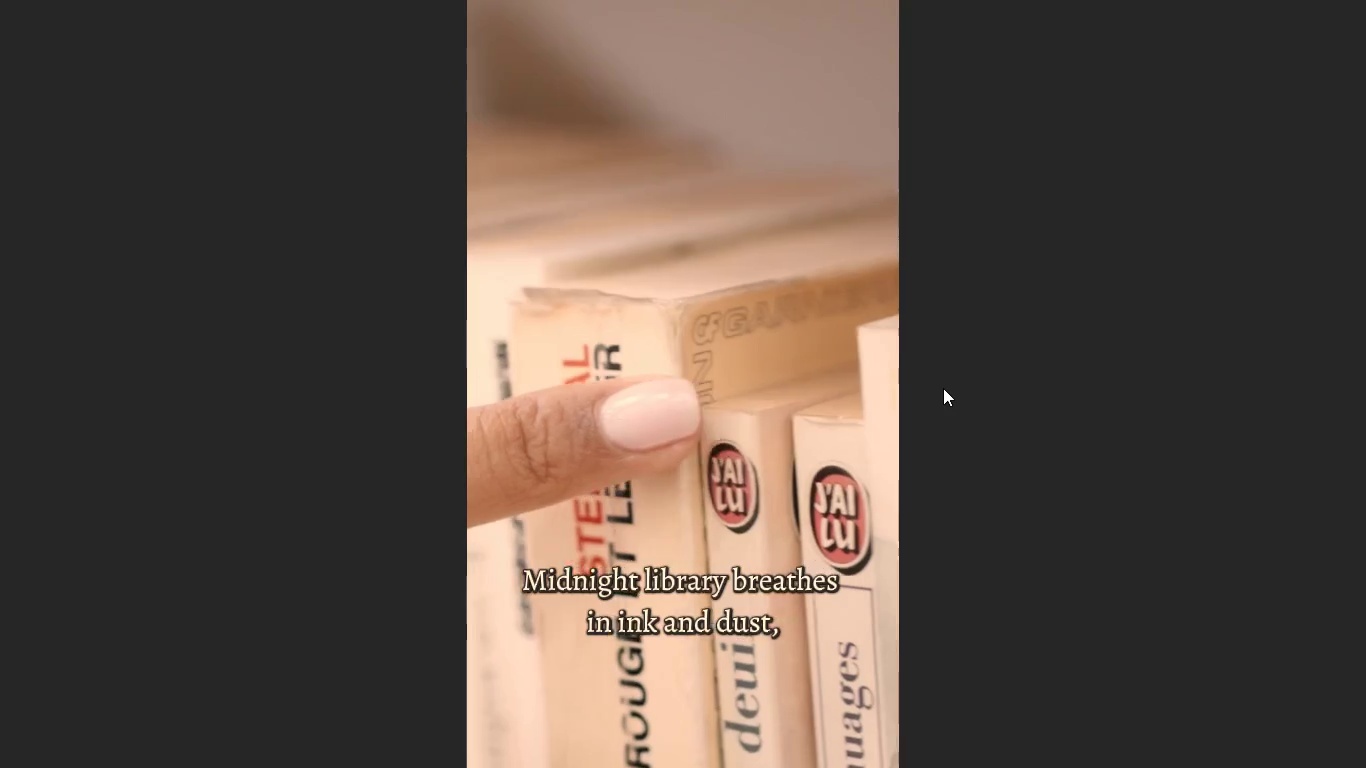 
wait(10.11)
 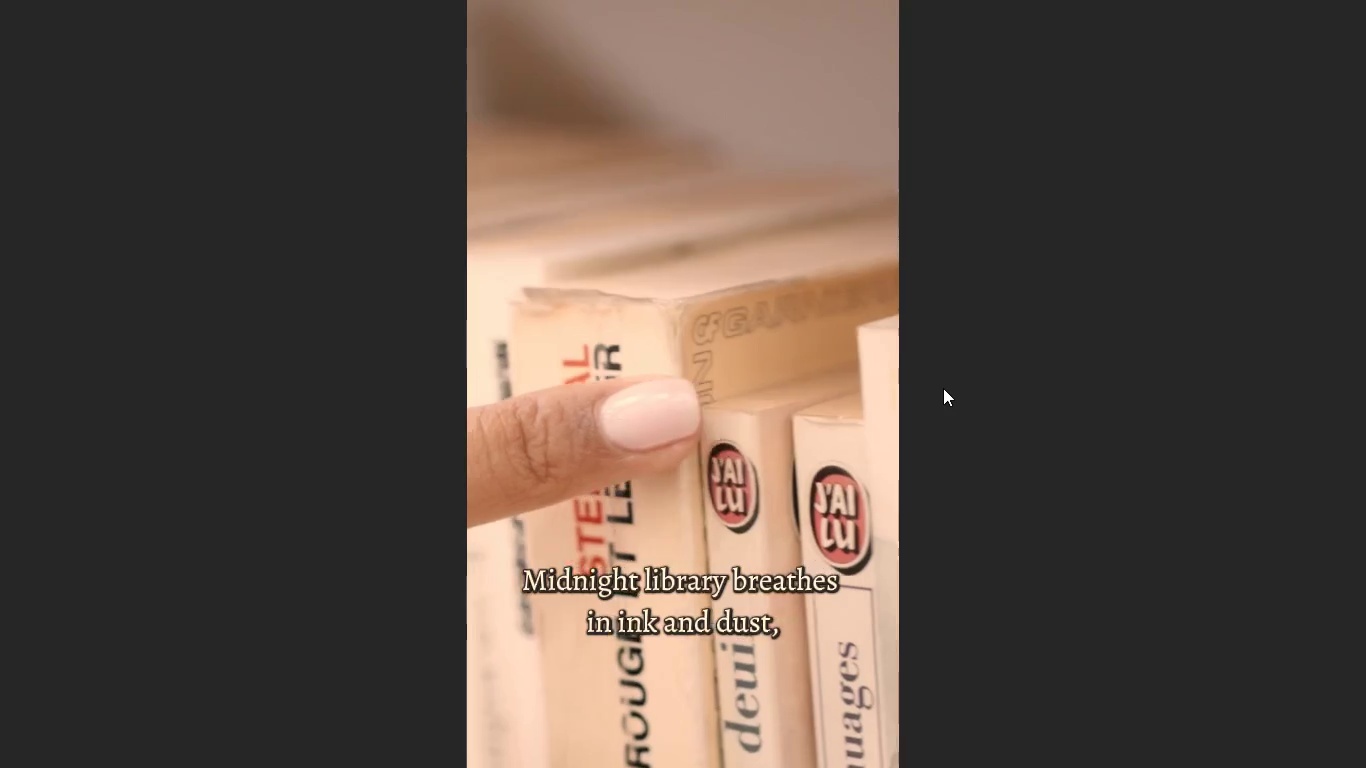 
key(Escape)
 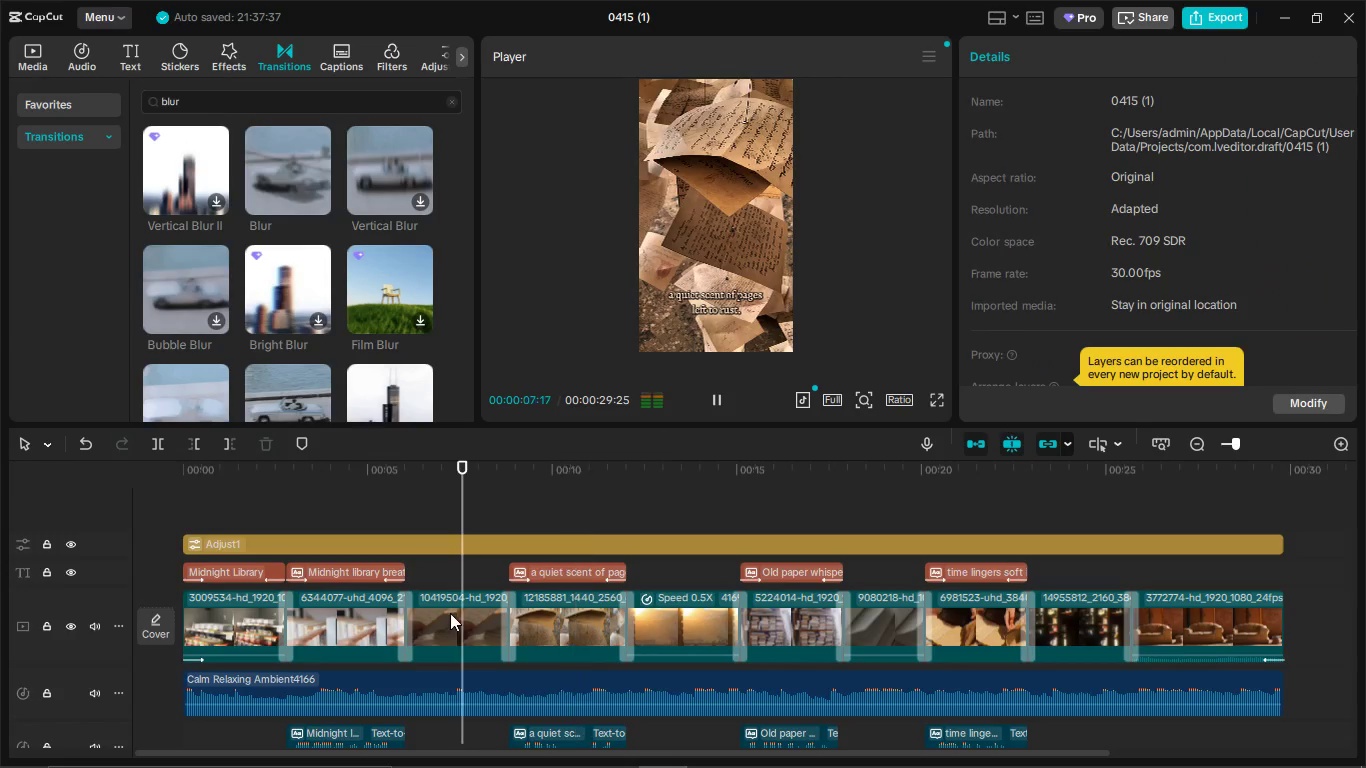 
double_click([444, 625])
 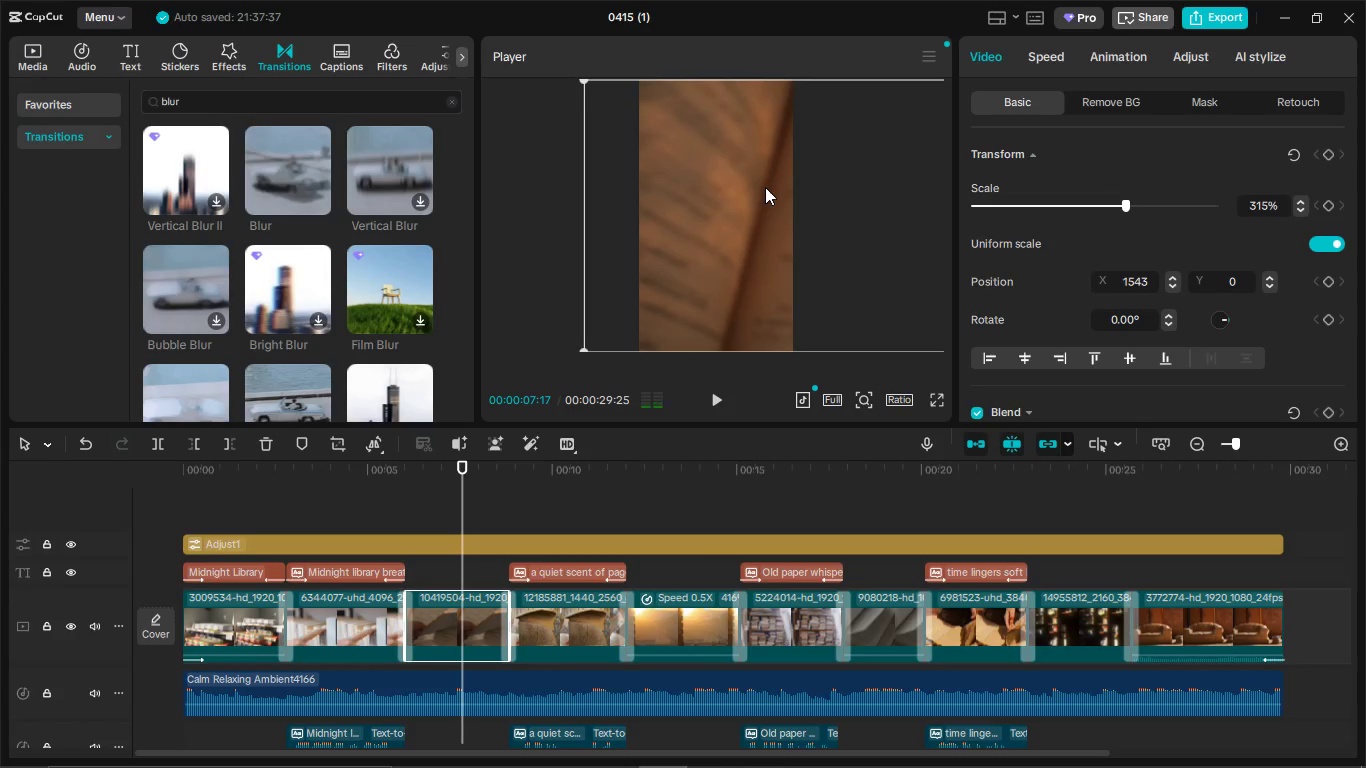 
left_click_drag(start_coordinate=[758, 198], to_coordinate=[677, 209])
 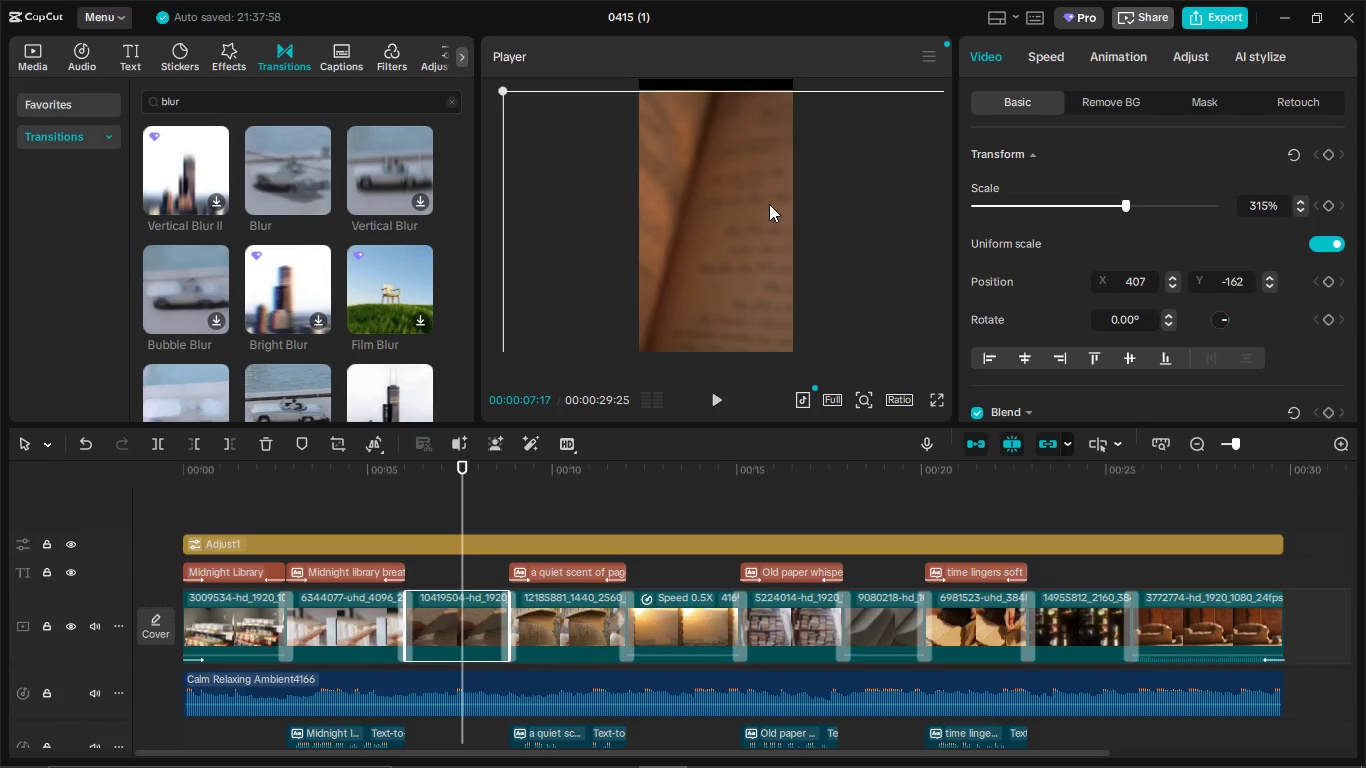 
left_click_drag(start_coordinate=[769, 204], to_coordinate=[683, 201])
 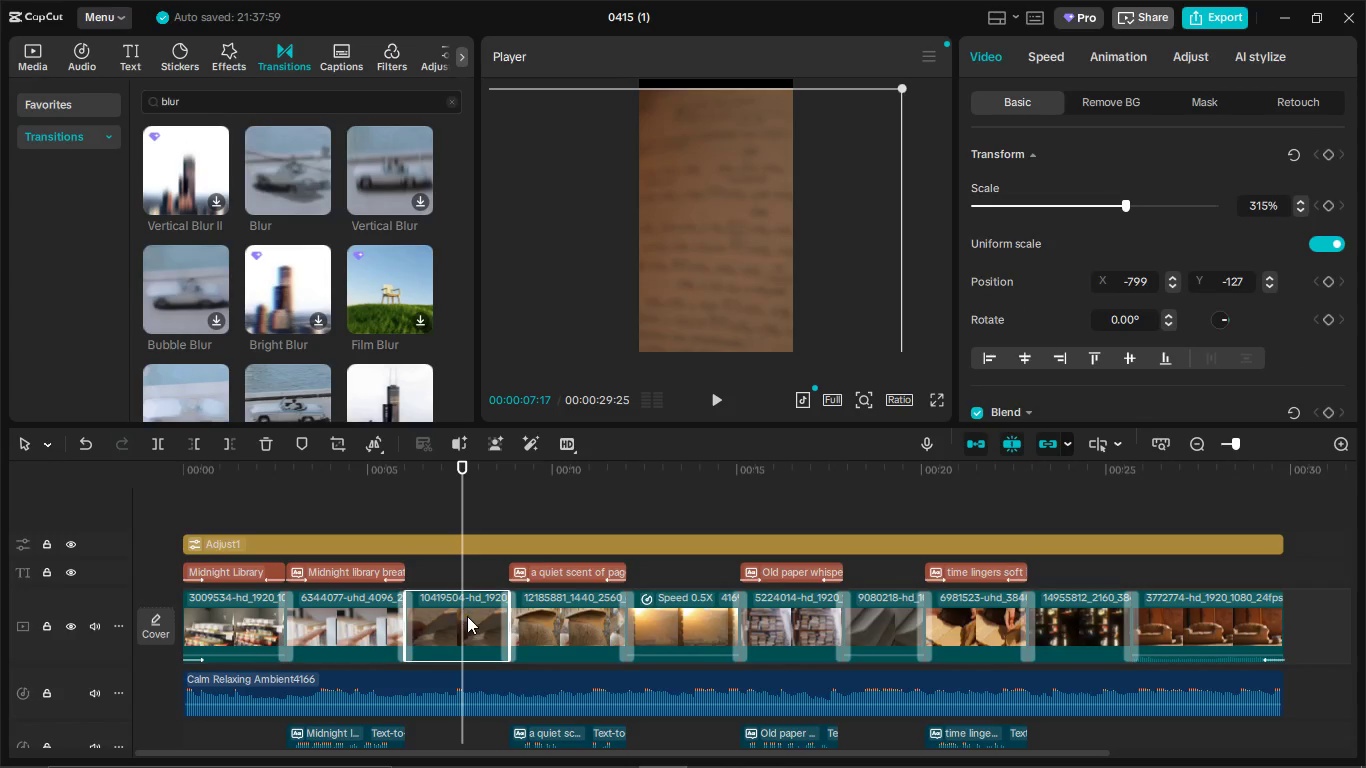 
left_click([467, 616])
 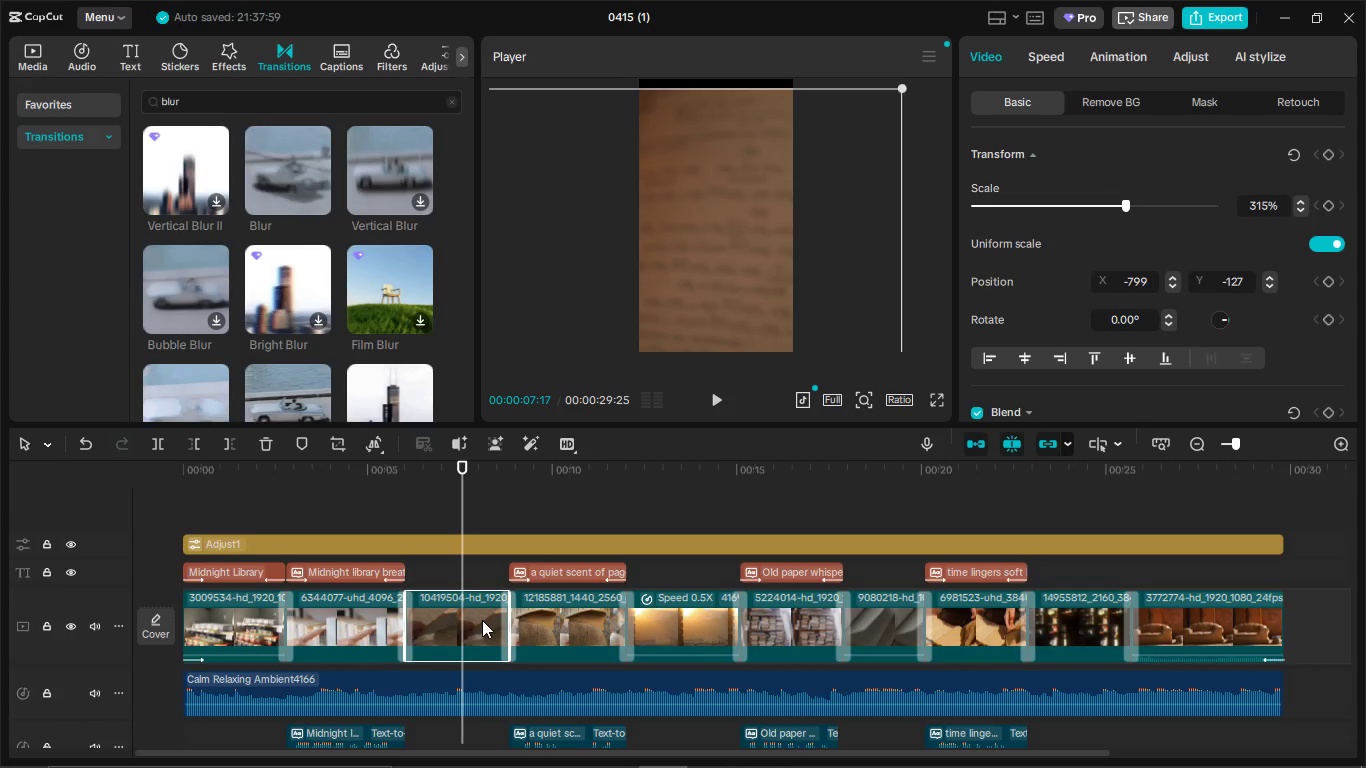 
key(Control+C)
 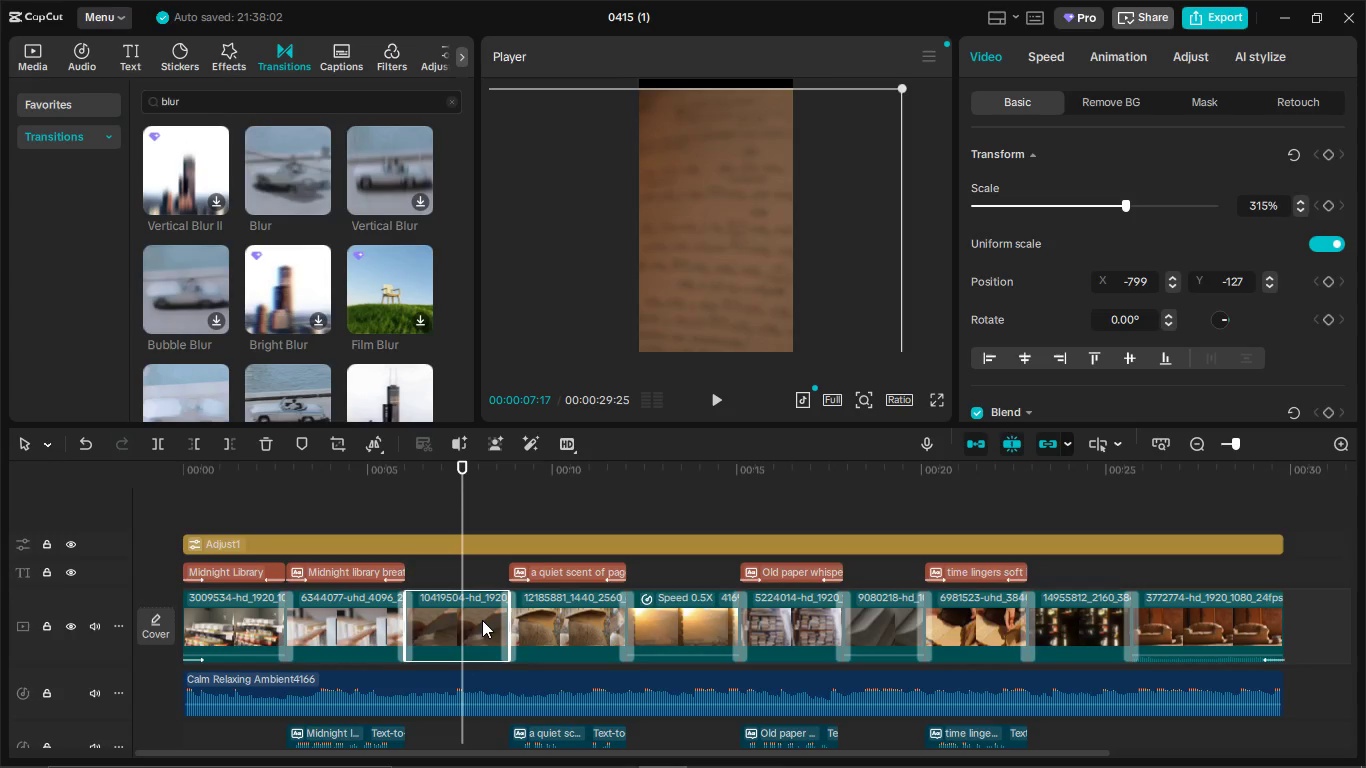 
key(Control+V)
 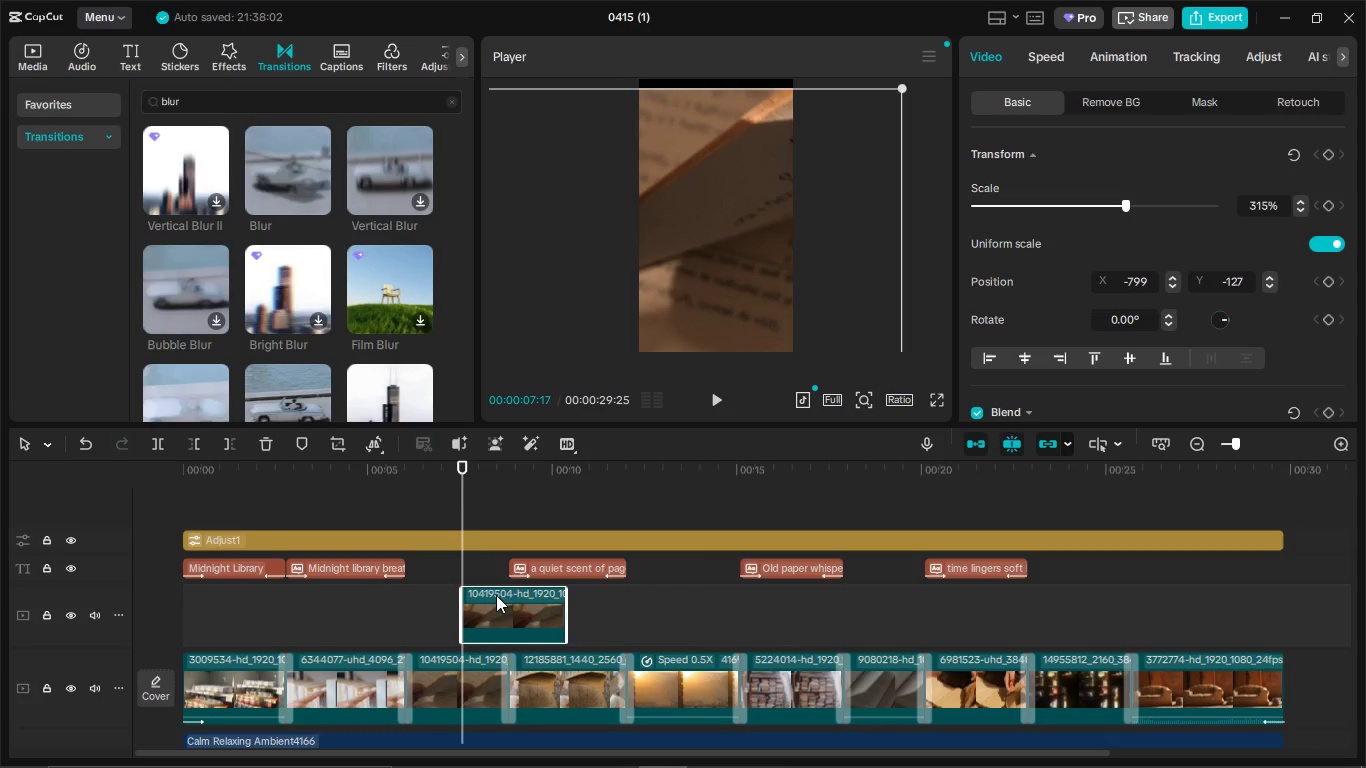 
left_click_drag(start_coordinate=[500, 608], to_coordinate=[445, 614])
 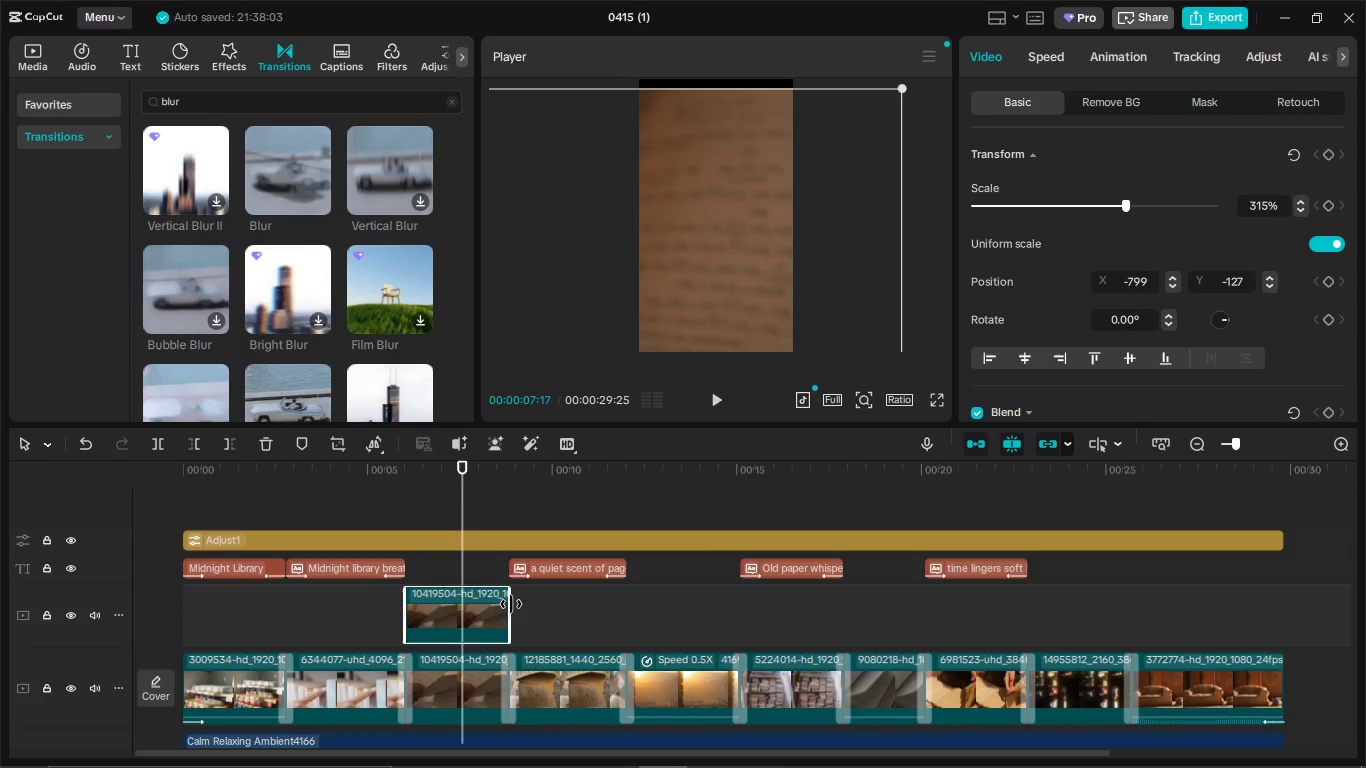 
left_click_drag(start_coordinate=[511, 604], to_coordinate=[516, 632])
 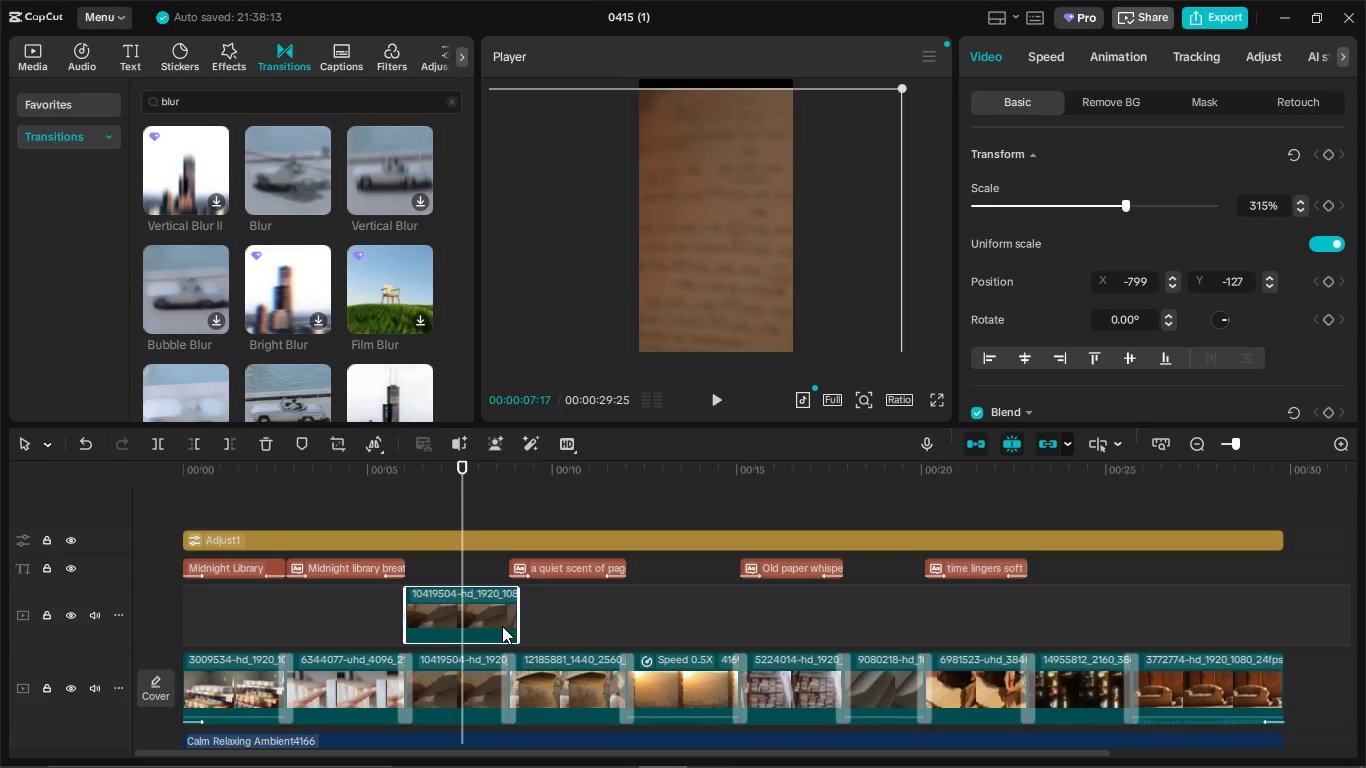 
left_click([502, 626])
 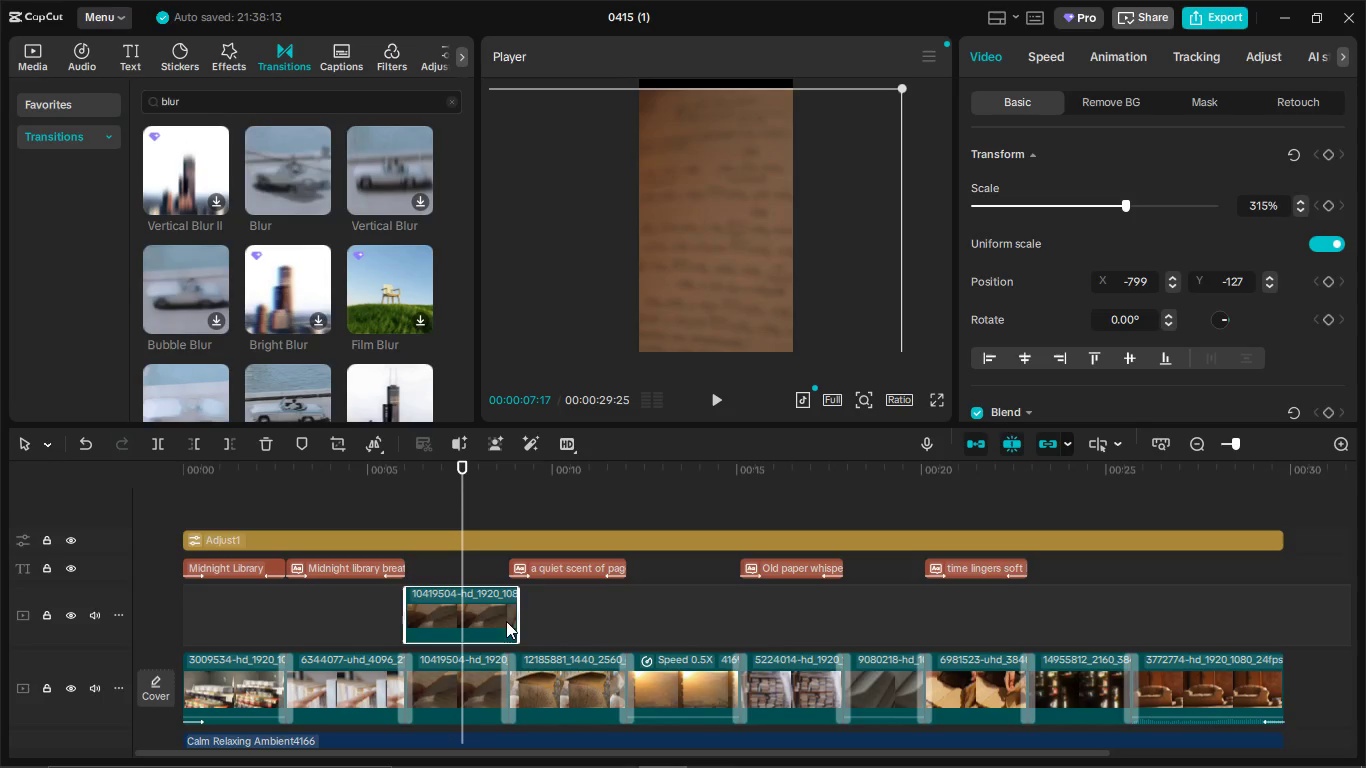 
left_click_drag(start_coordinate=[518, 620], to_coordinate=[595, 618])
 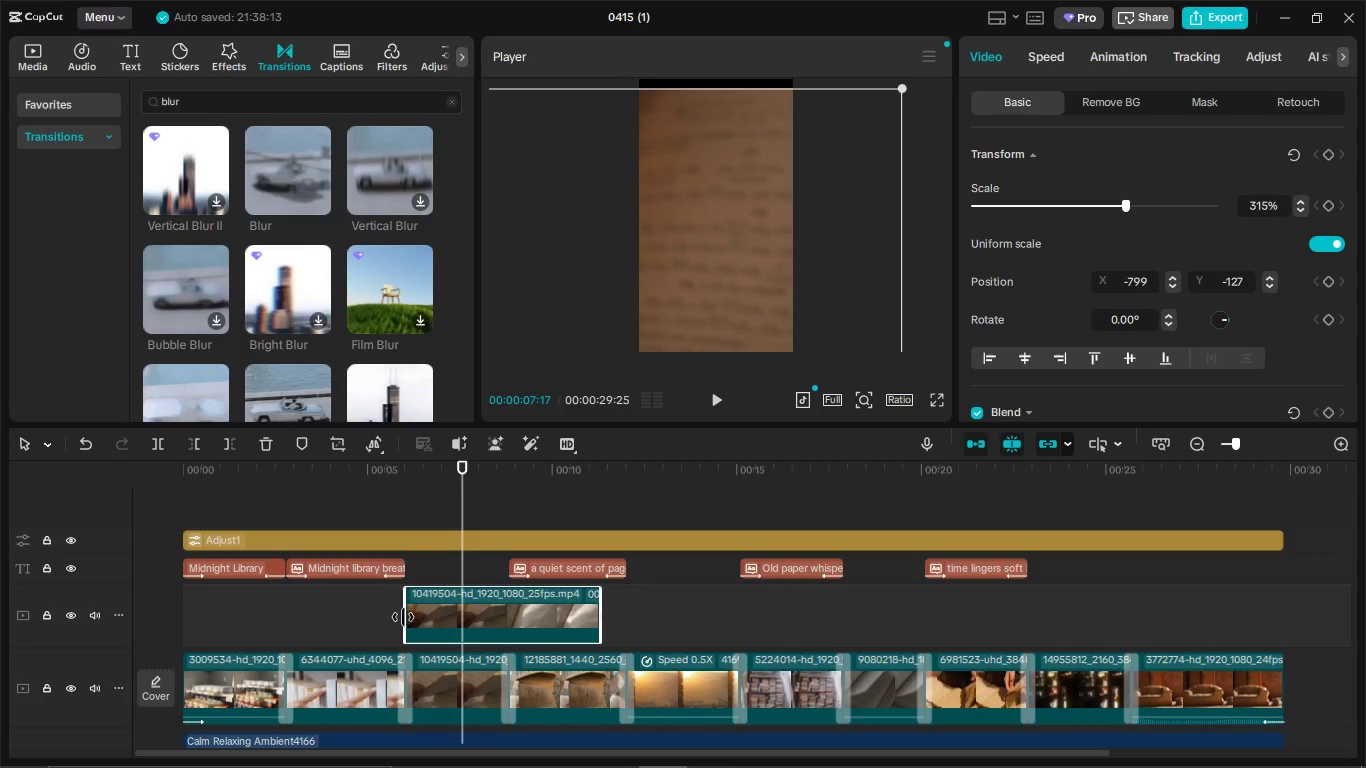 
left_click_drag(start_coordinate=[403, 617], to_coordinate=[499, 605])
 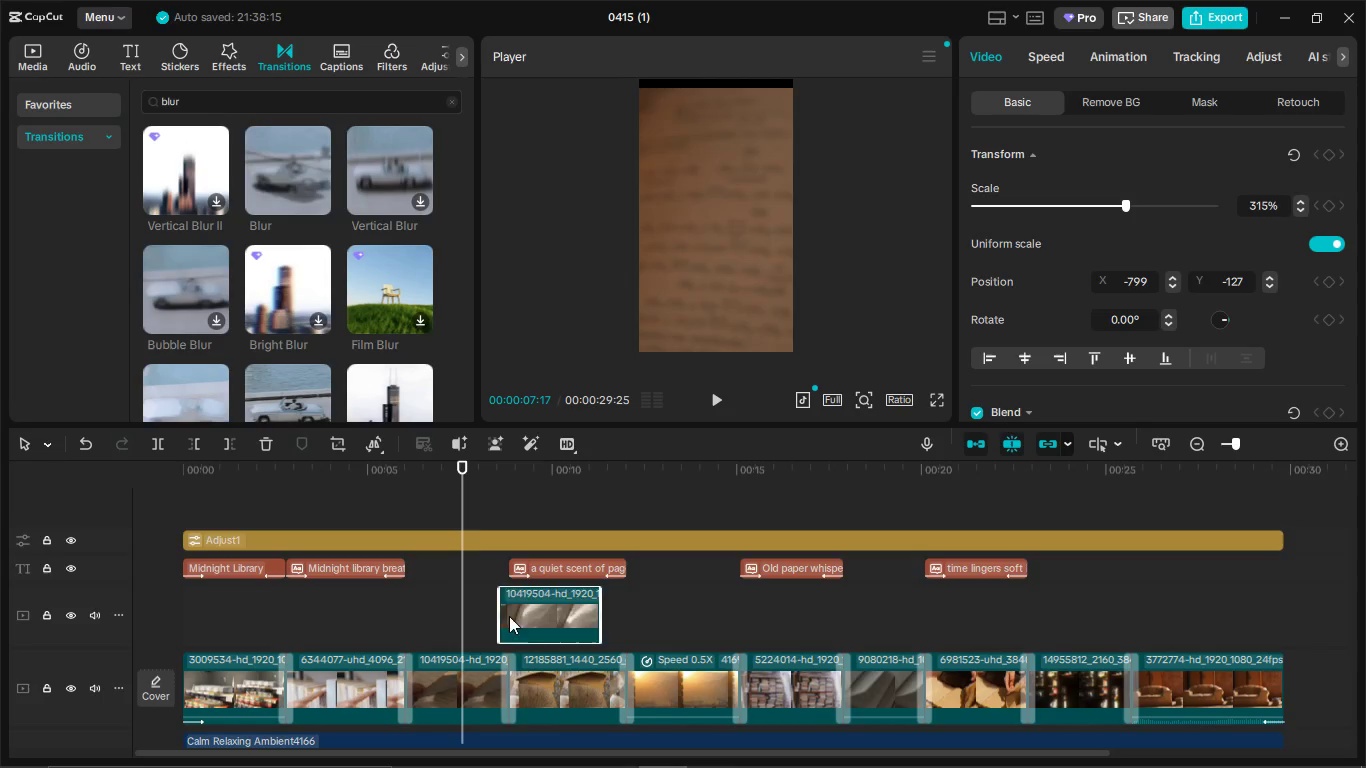 
left_click_drag(start_coordinate=[560, 613], to_coordinate=[461, 621])
 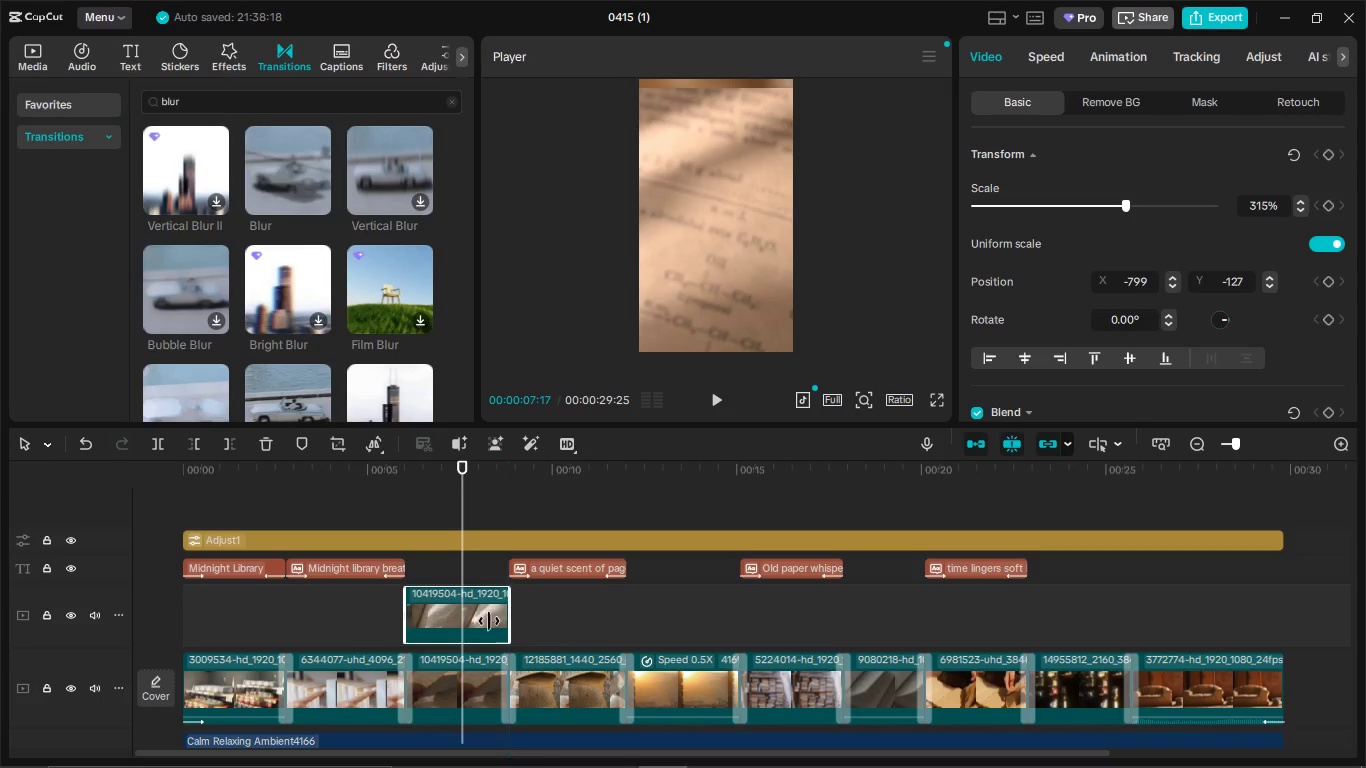 
left_click_drag(start_coordinate=[473, 617], to_coordinate=[451, 696])
 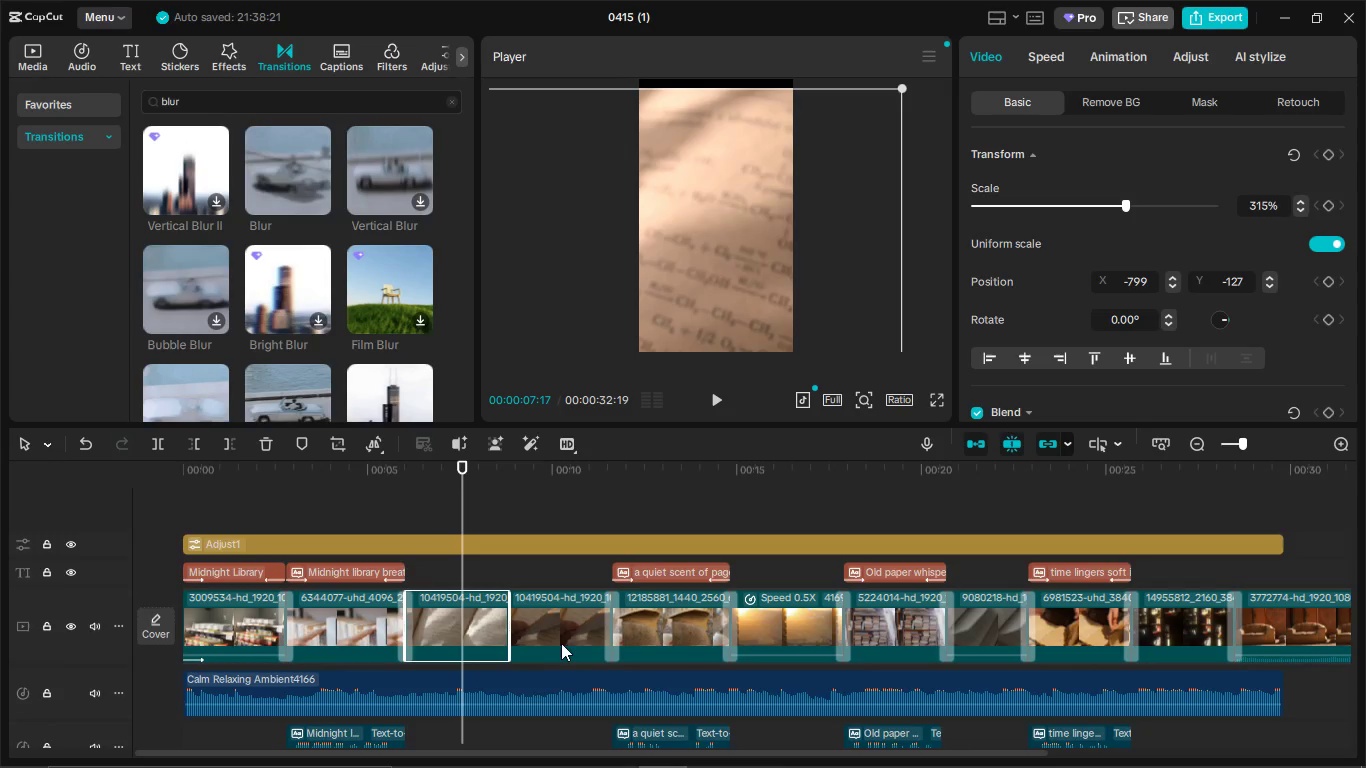 
left_click([564, 638])
 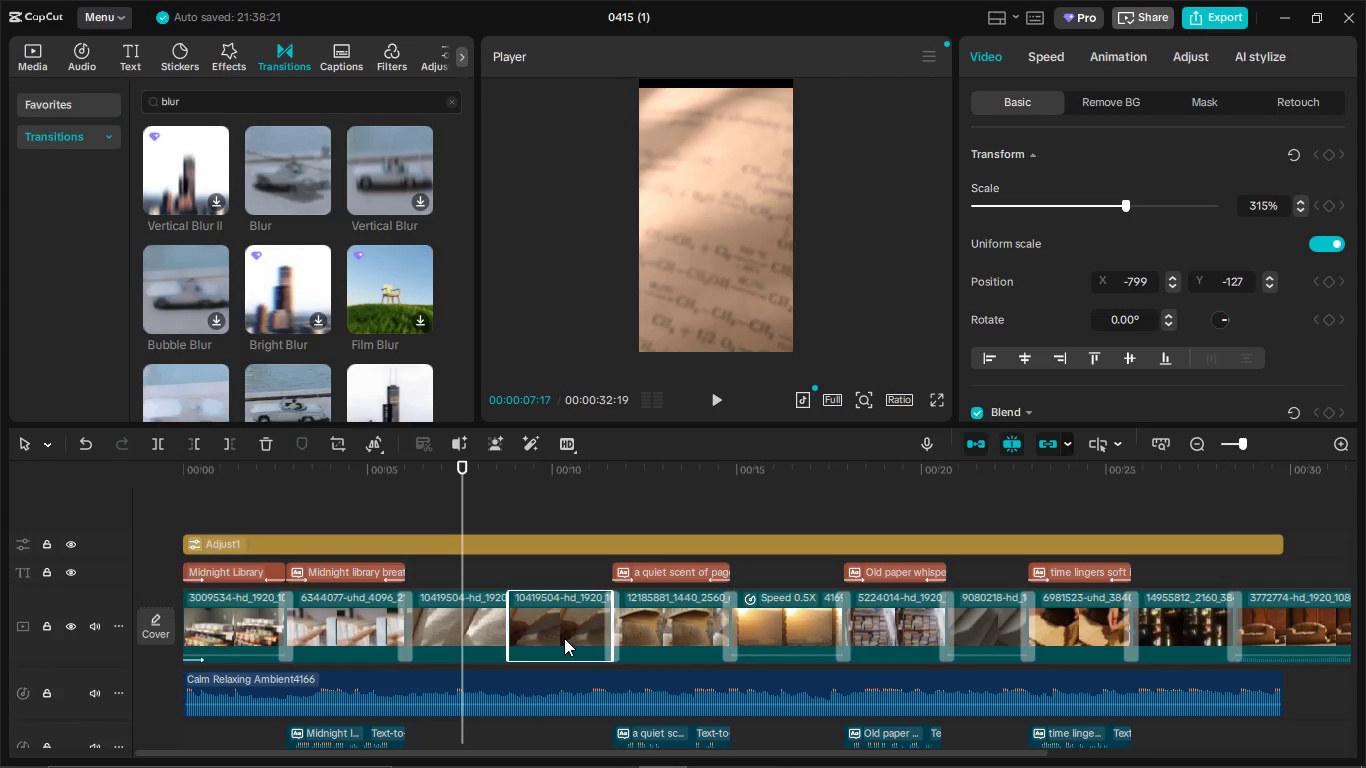 
key(Backspace)
 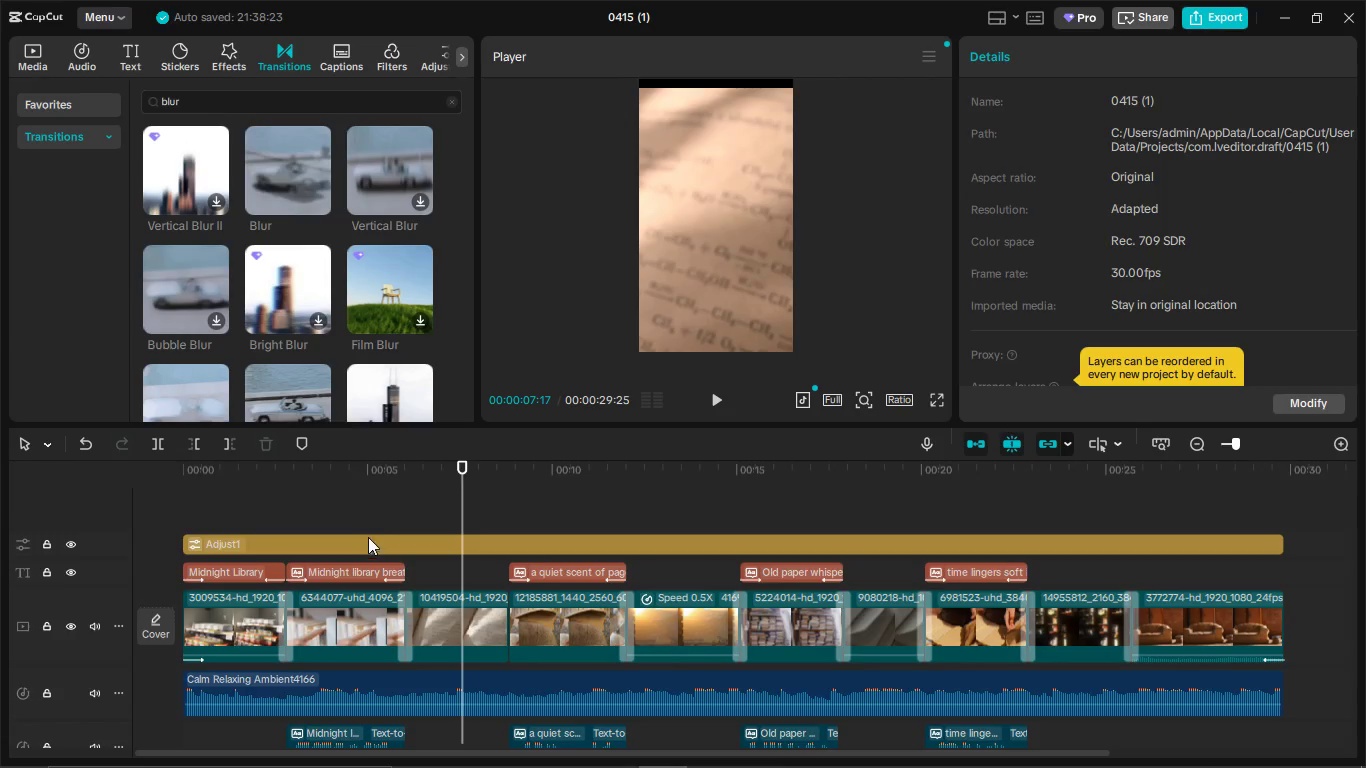 
left_click([381, 513])
 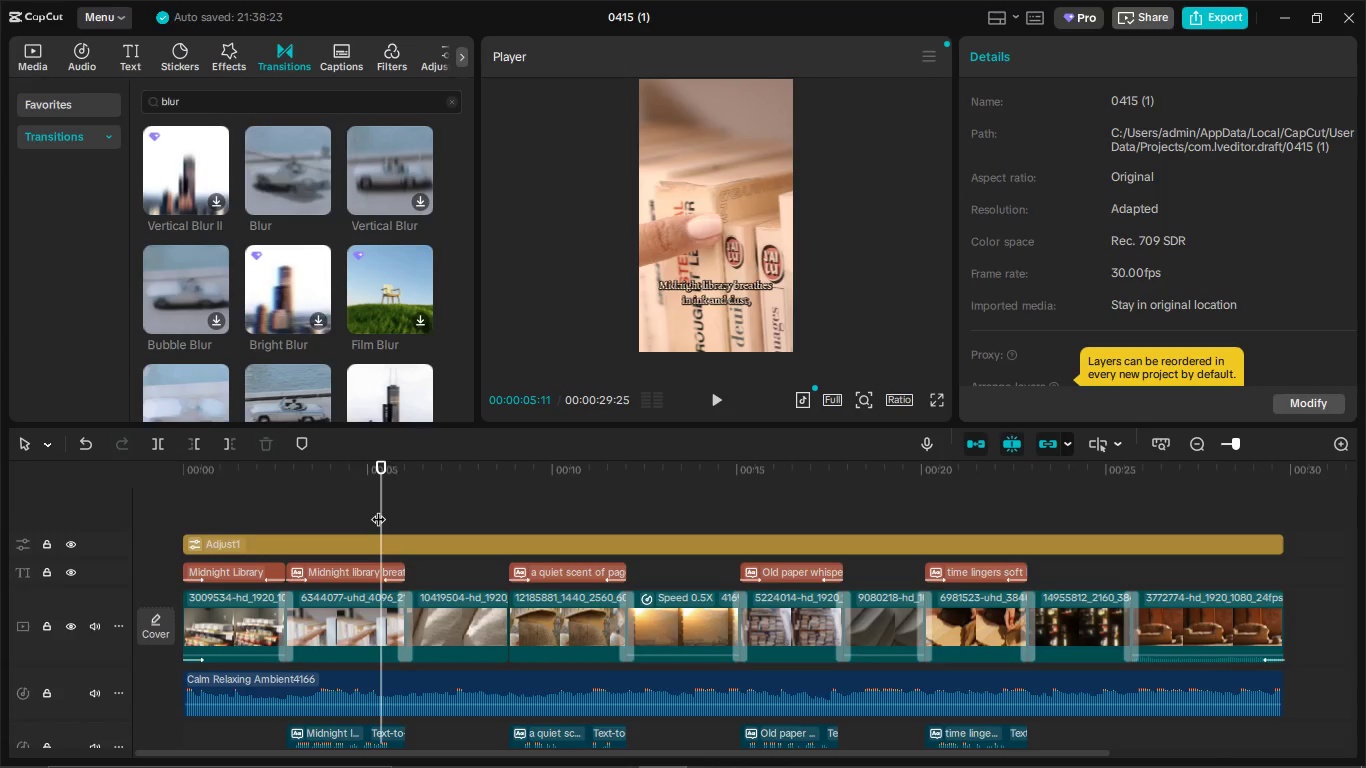 
left_click_drag(start_coordinate=[378, 509], to_coordinate=[169, 558])
 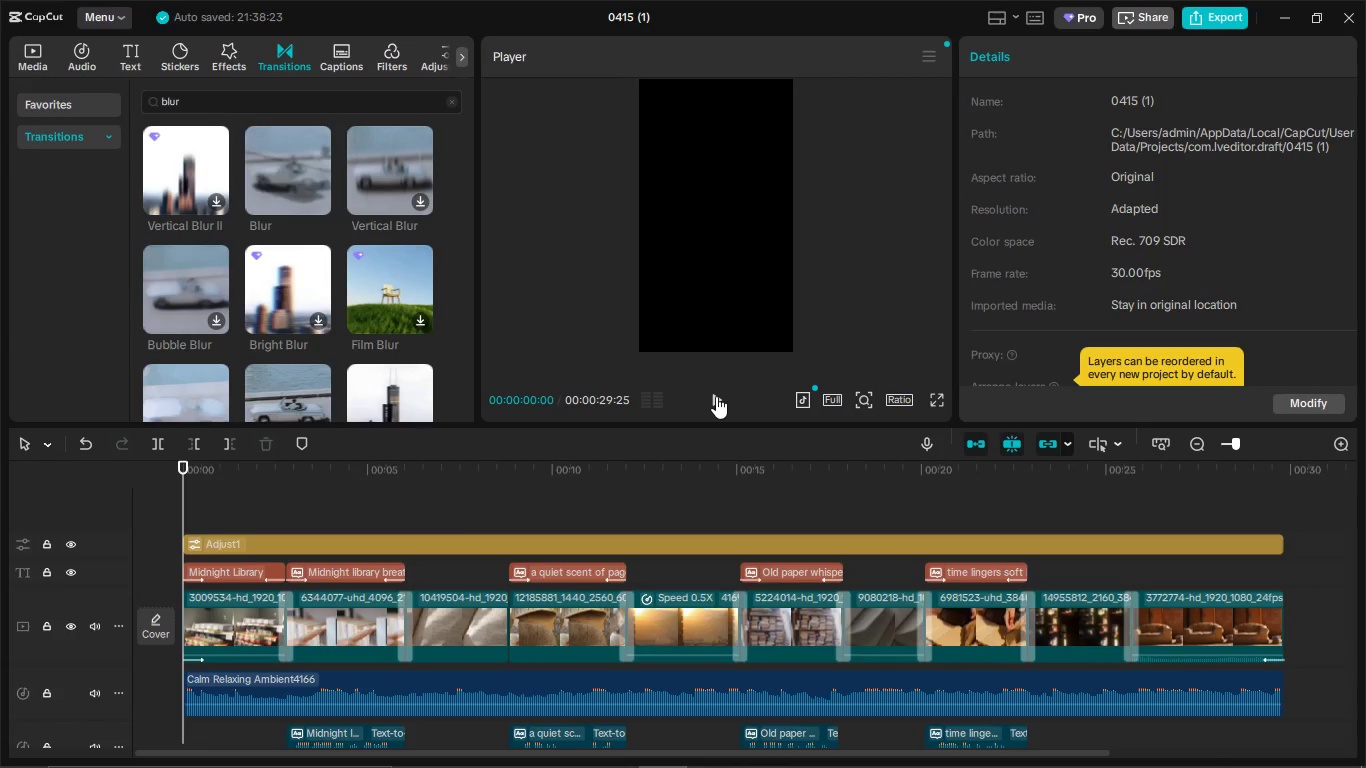 
left_click([717, 396])
 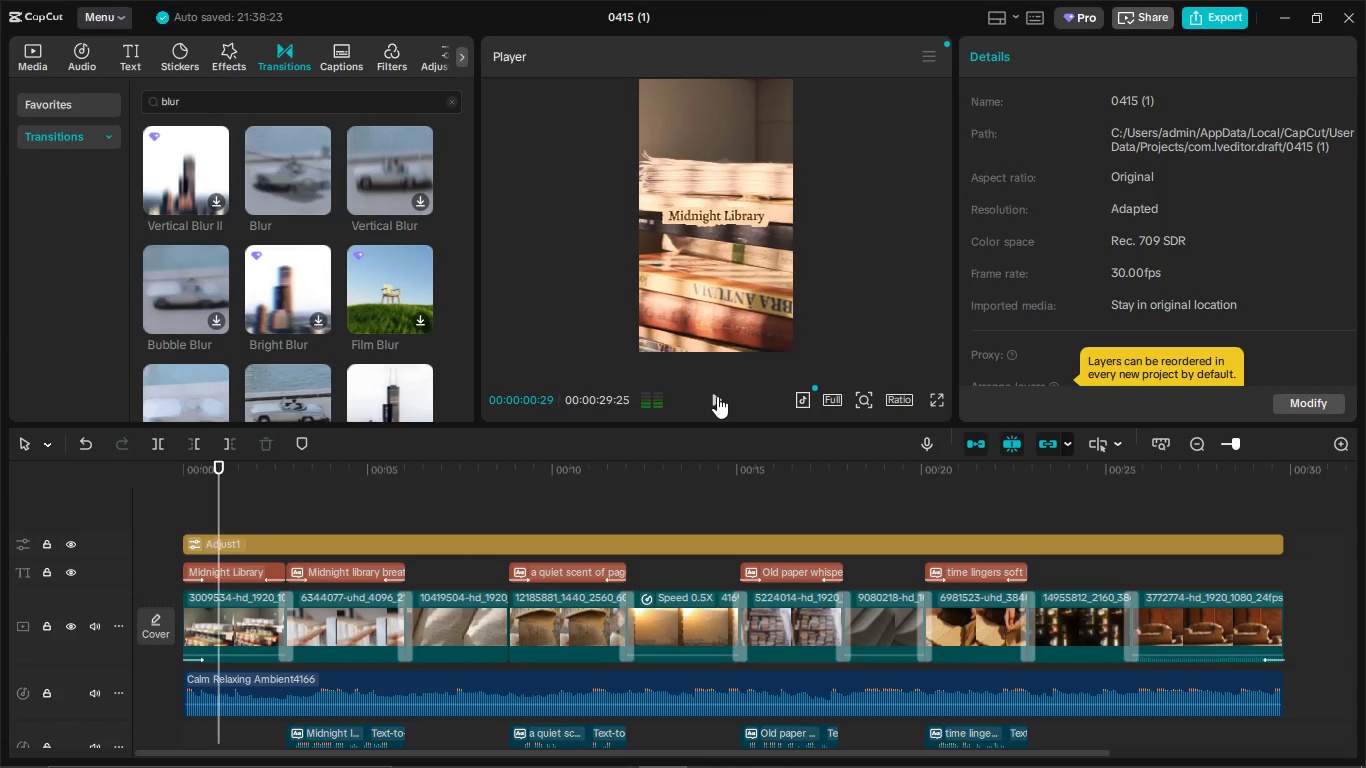 
double_click([717, 396])
 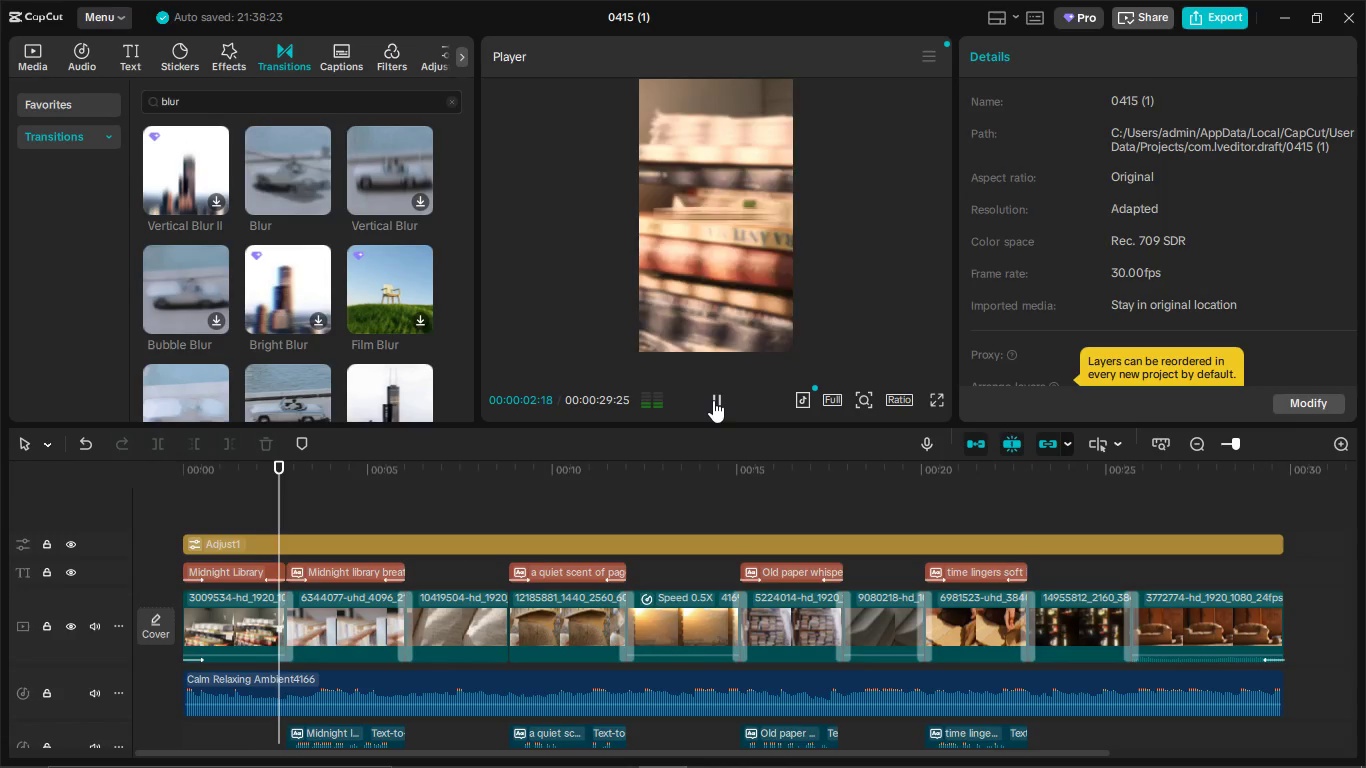 
left_click([713, 400])
 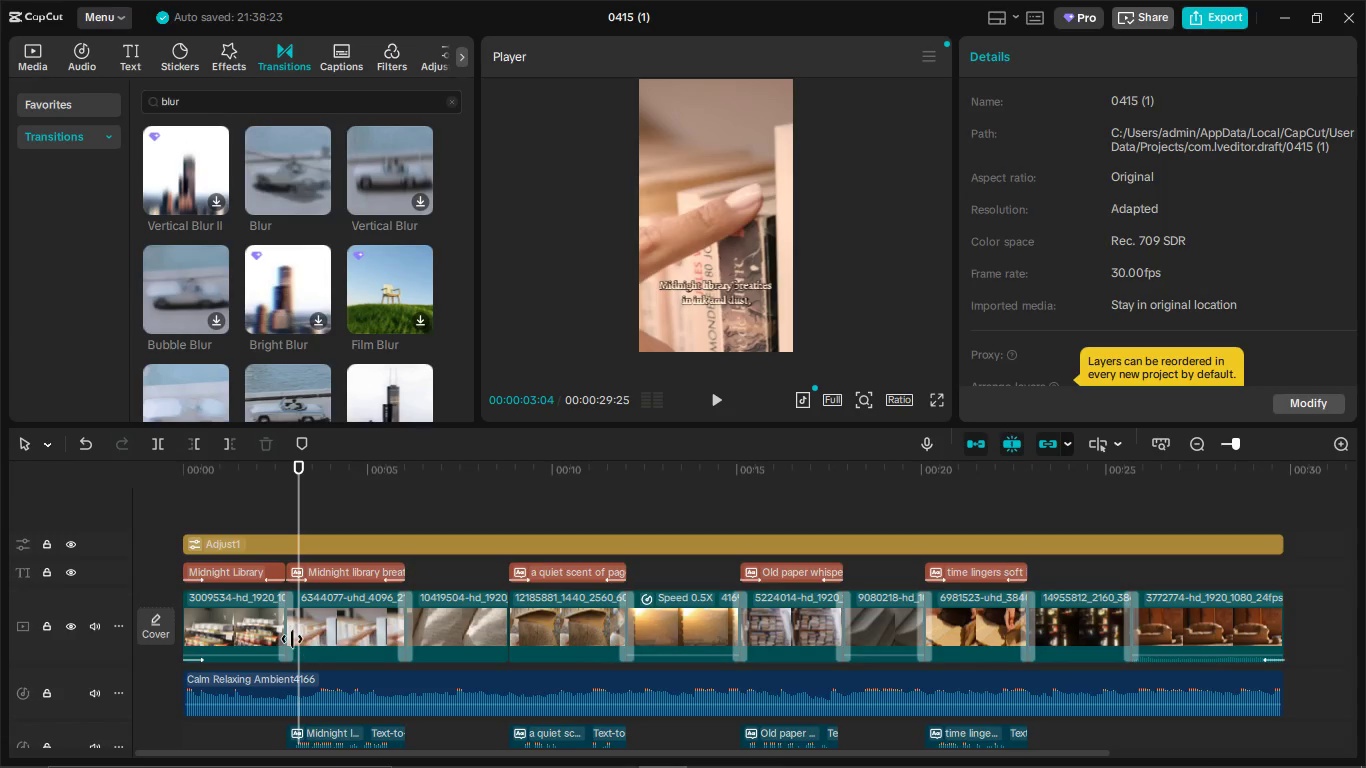 
left_click([290, 635])
 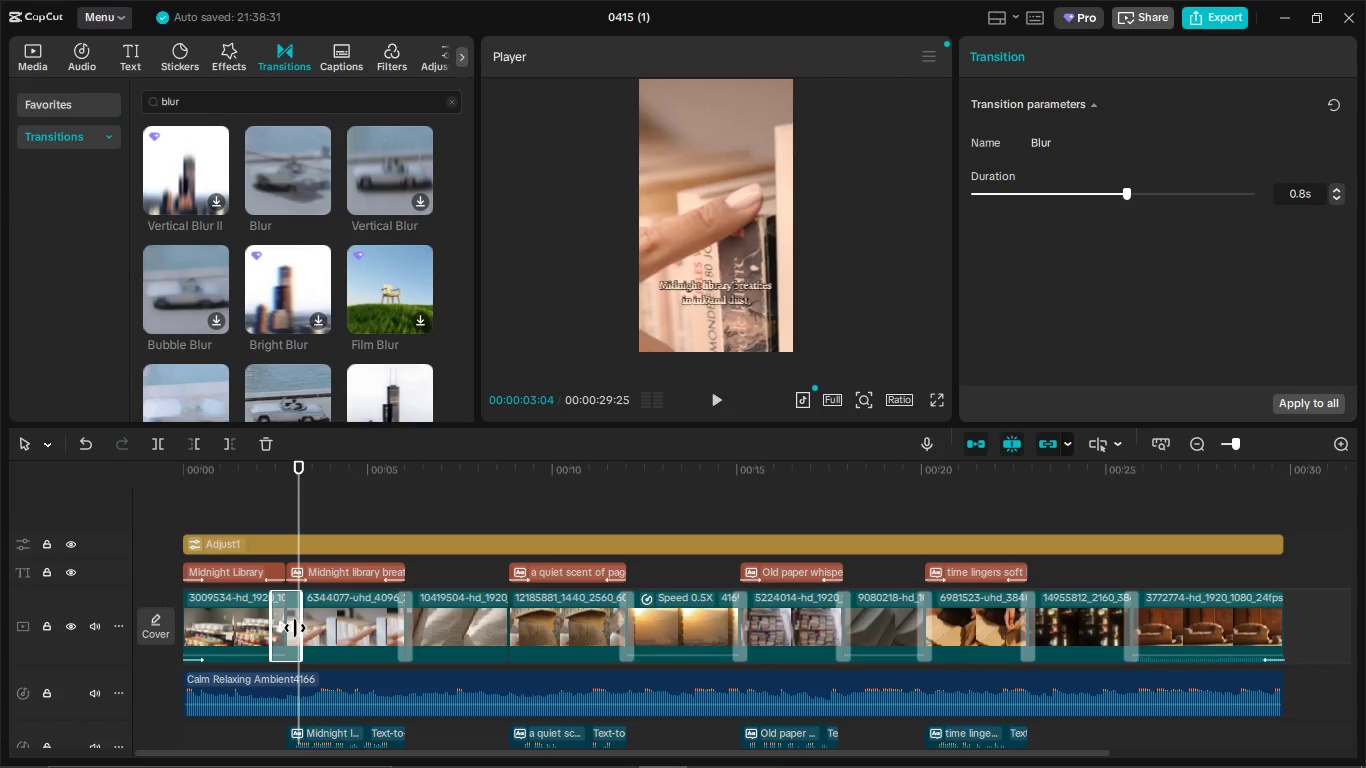 
left_click([403, 633])
 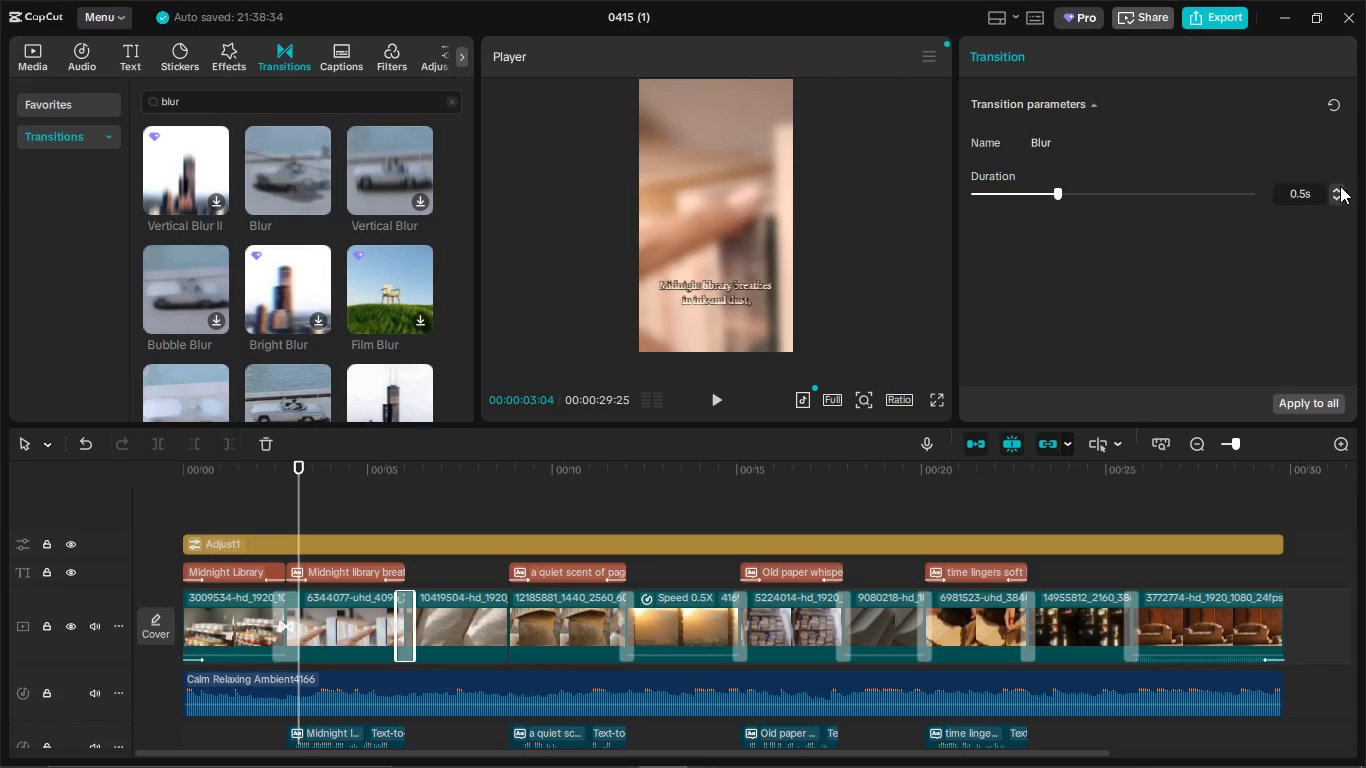 
double_click([1338, 187])
 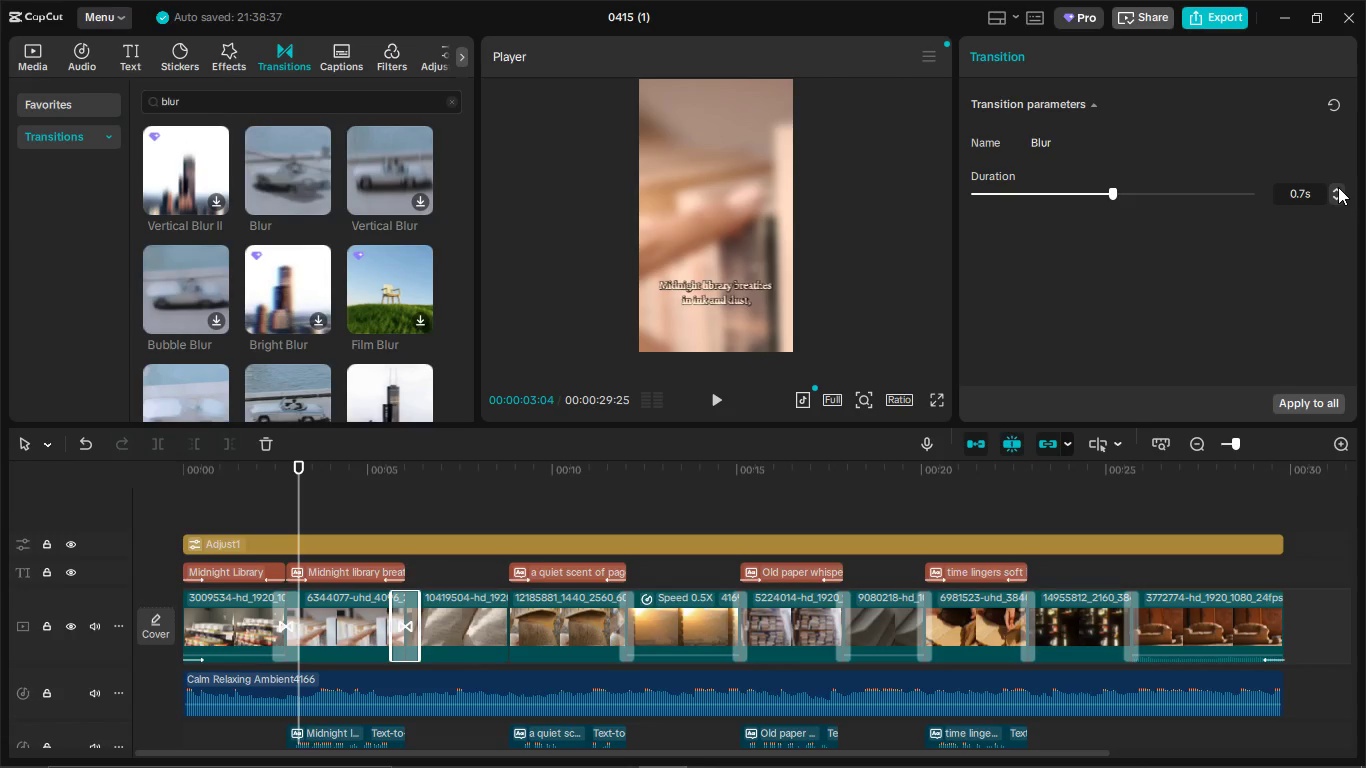 
triple_click([1338, 187])
 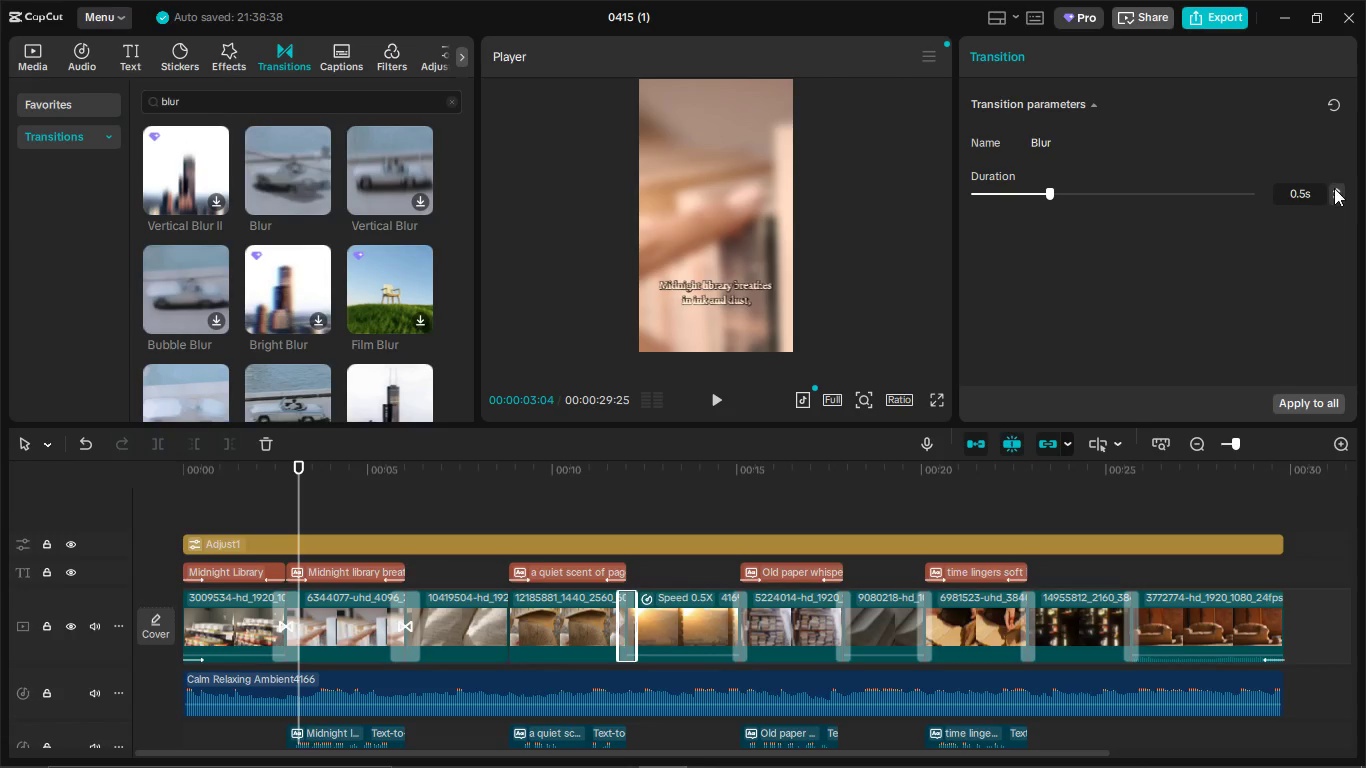 
double_click([1335, 186])
 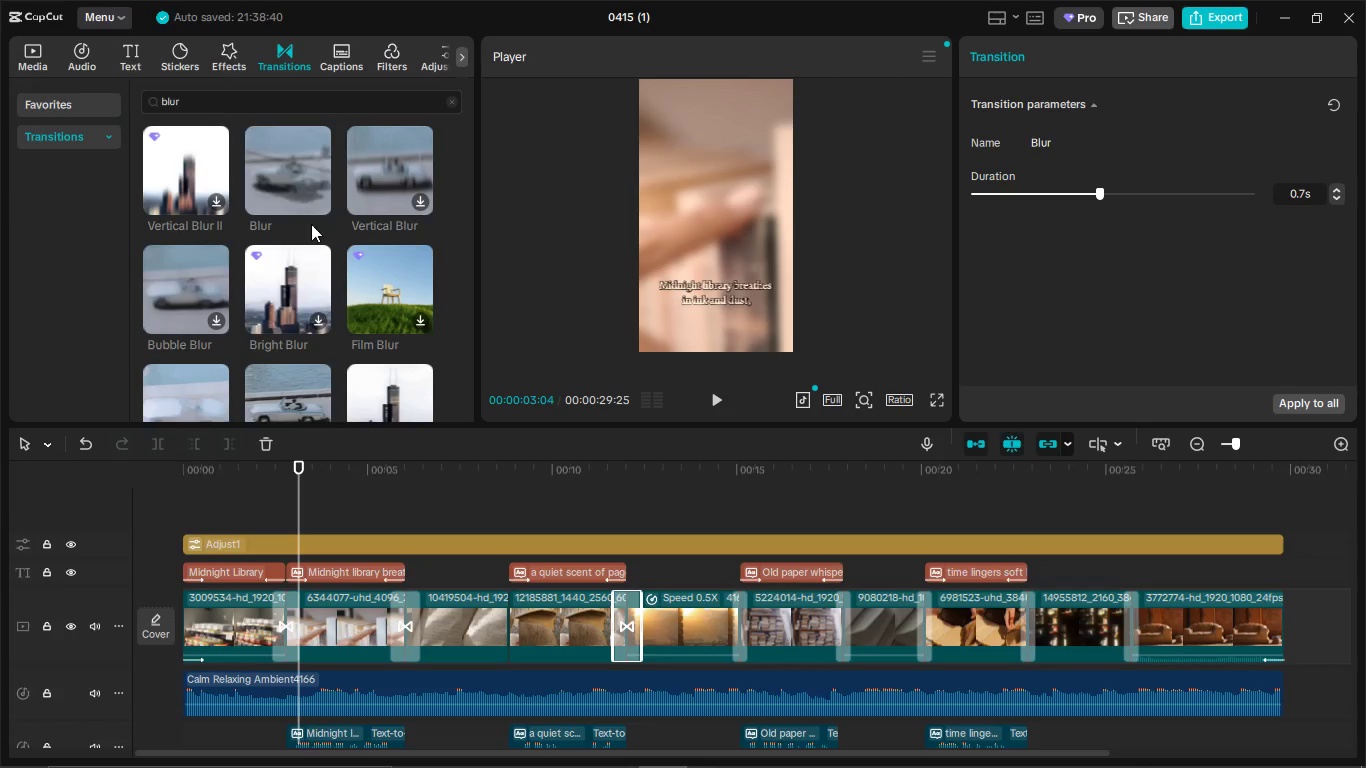 
left_click_drag(start_coordinate=[321, 171], to_coordinate=[495, 625])
 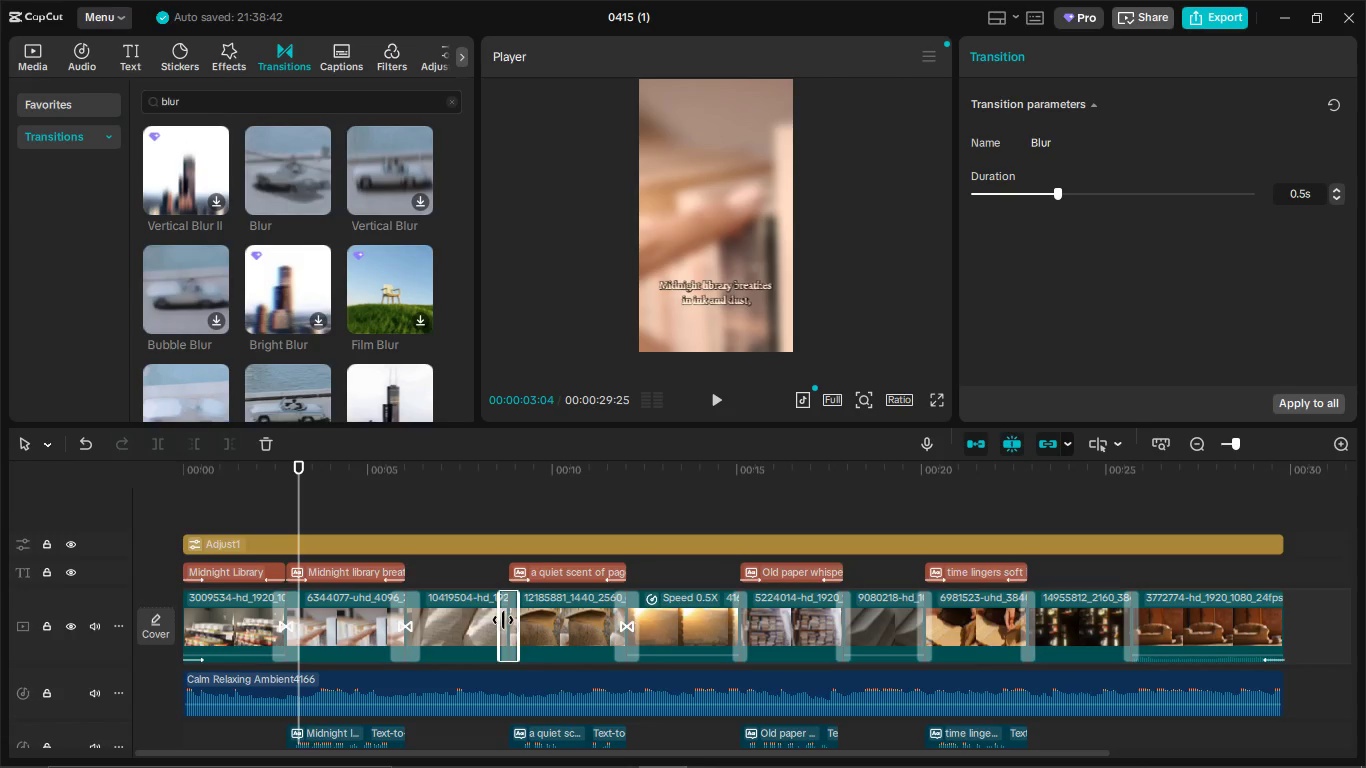 
left_click([503, 620])
 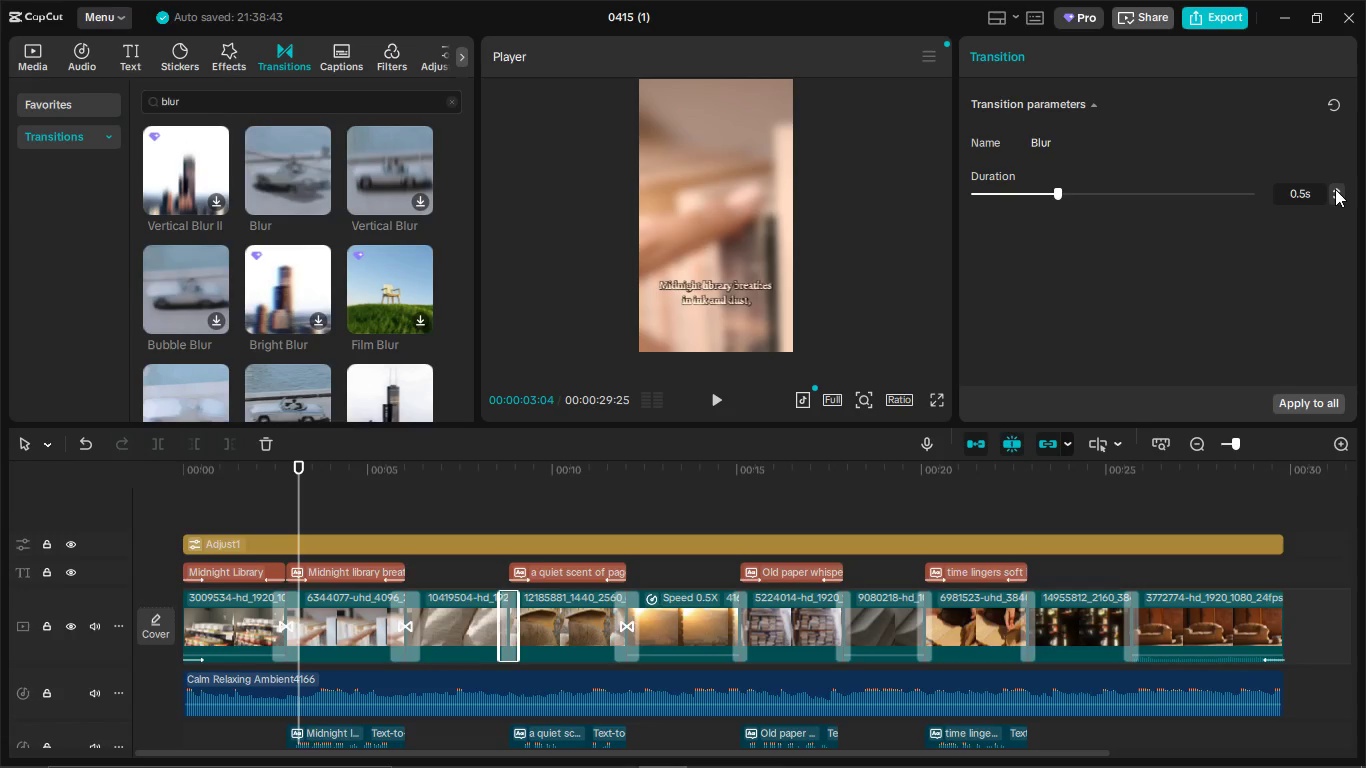 
double_click([1335, 189])
 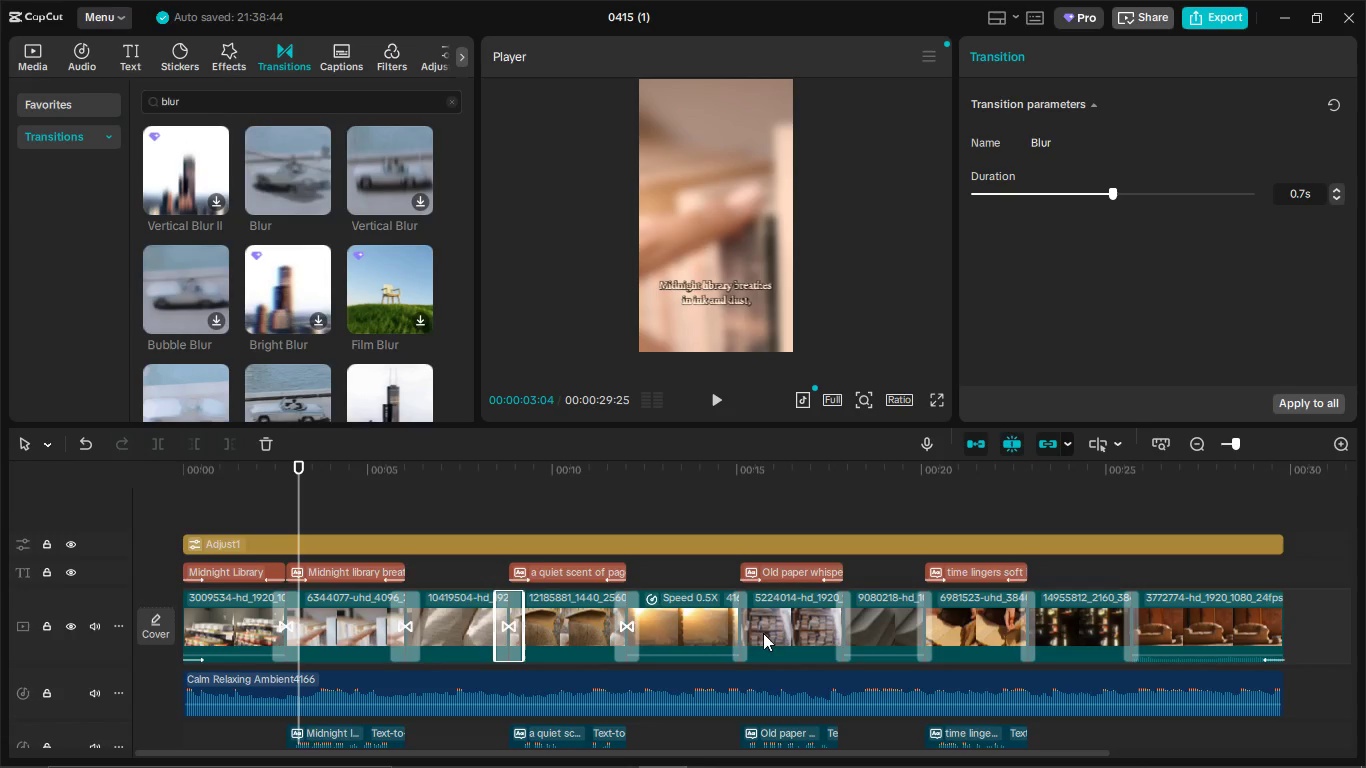 
left_click([741, 635])
 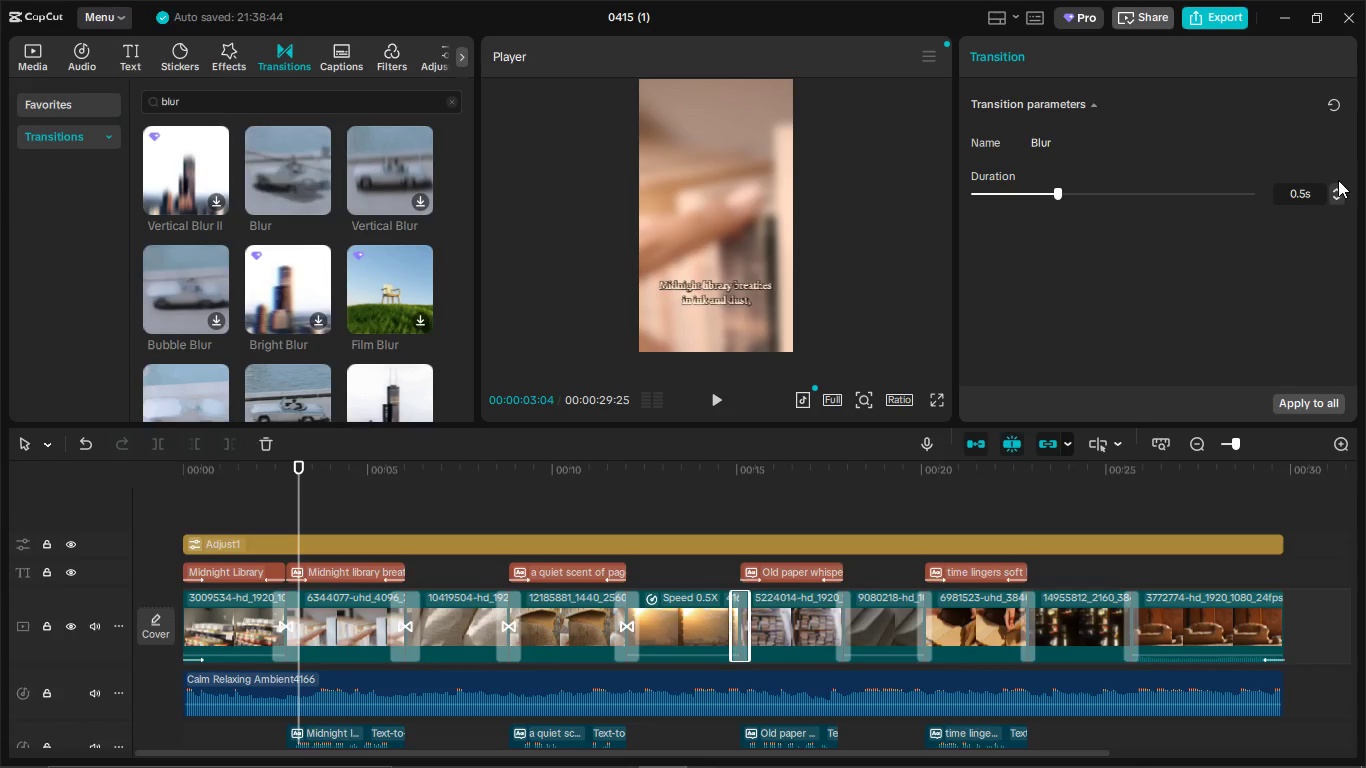 
left_click([1336, 187])
 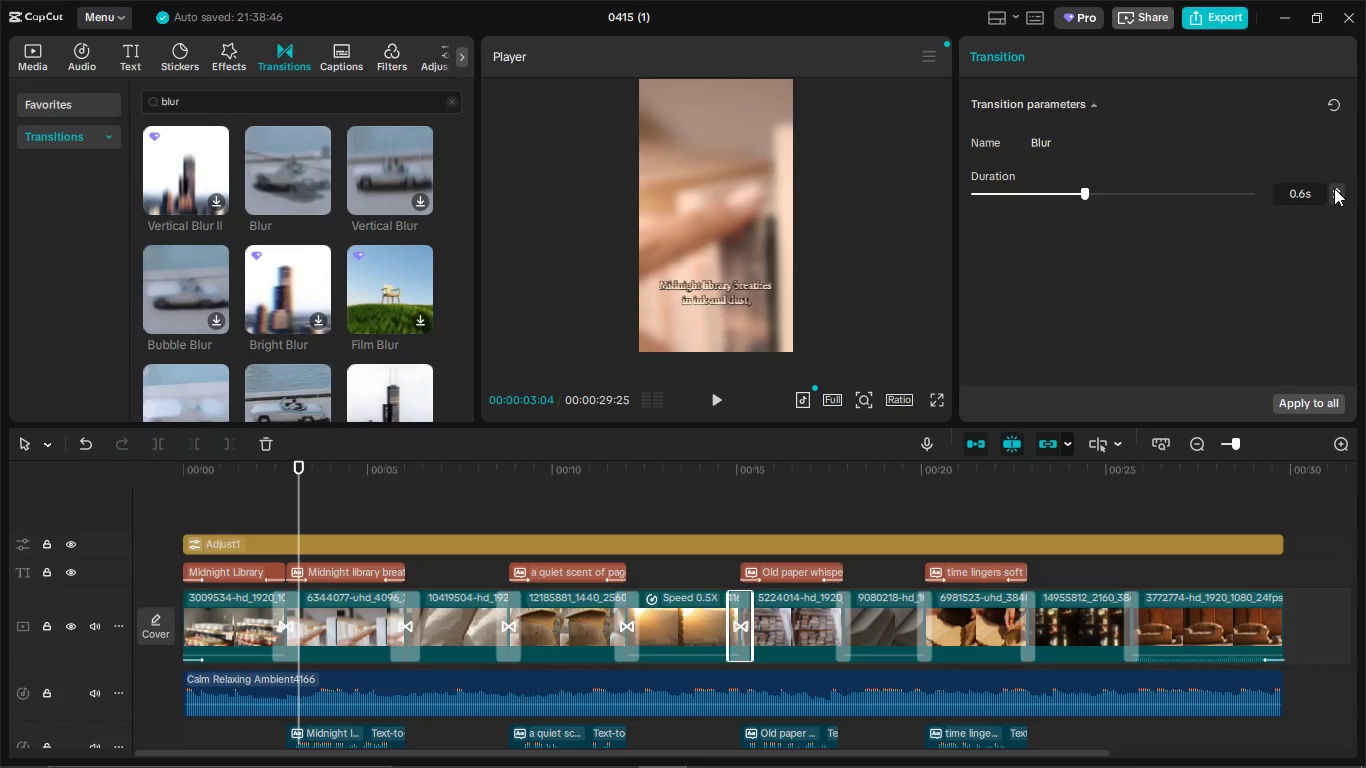 
left_click([1335, 185])
 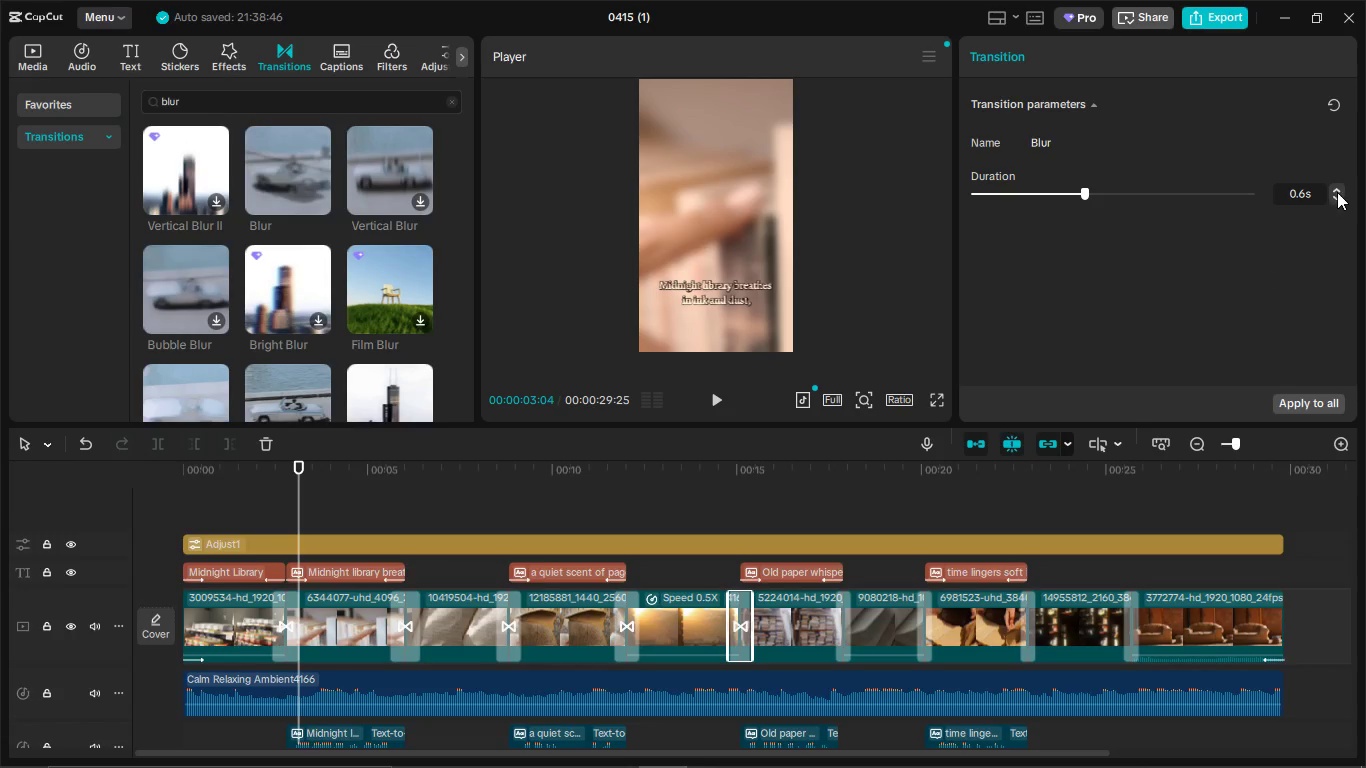 
left_click([1336, 192])
 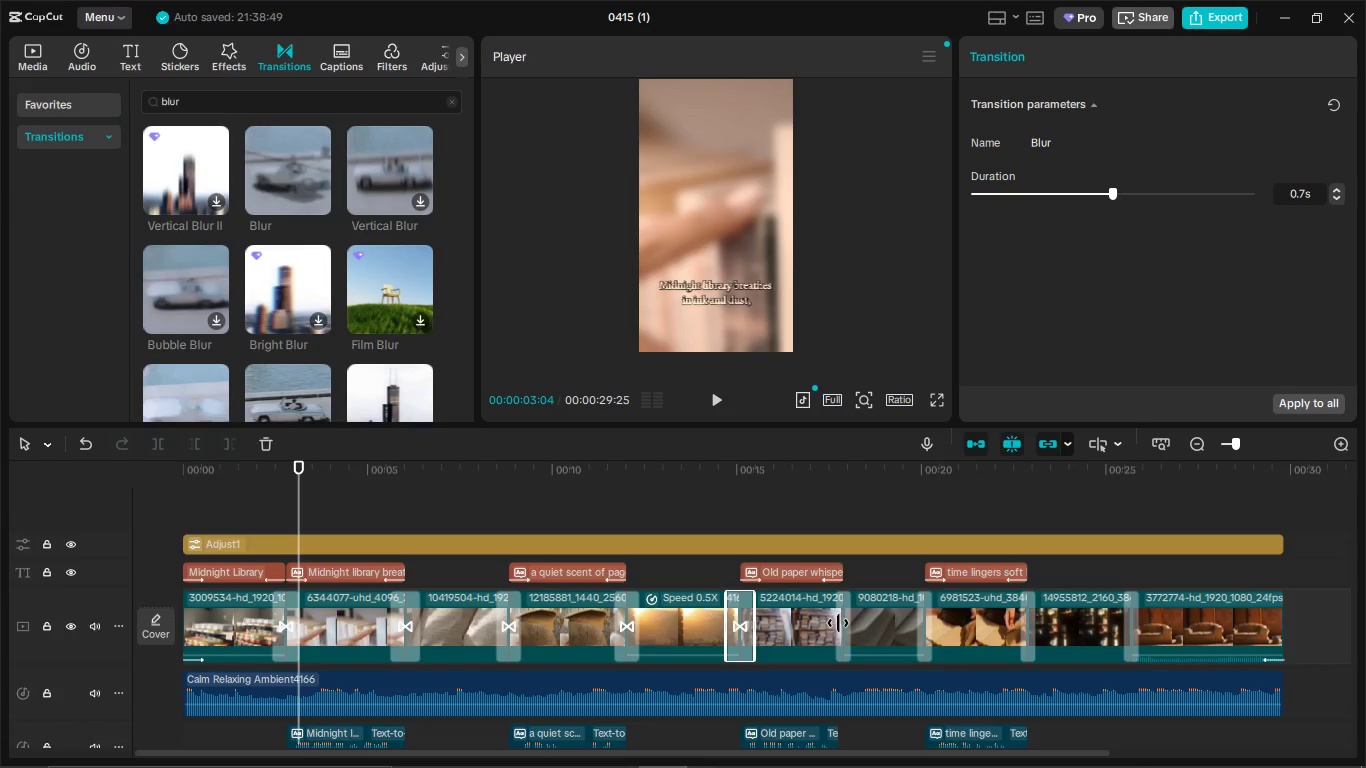 
left_click_drag(start_coordinate=[843, 622], to_coordinate=[837, 622])
 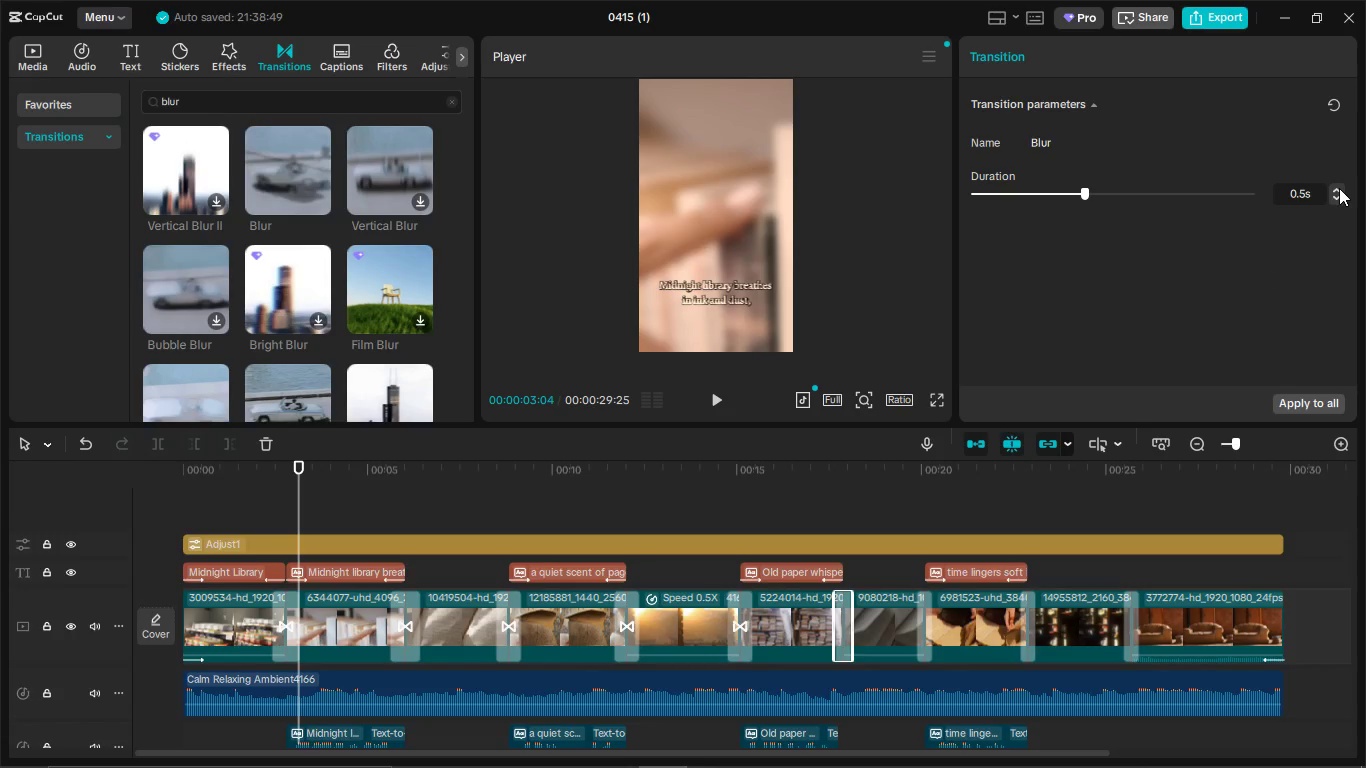 
double_click([1339, 188])
 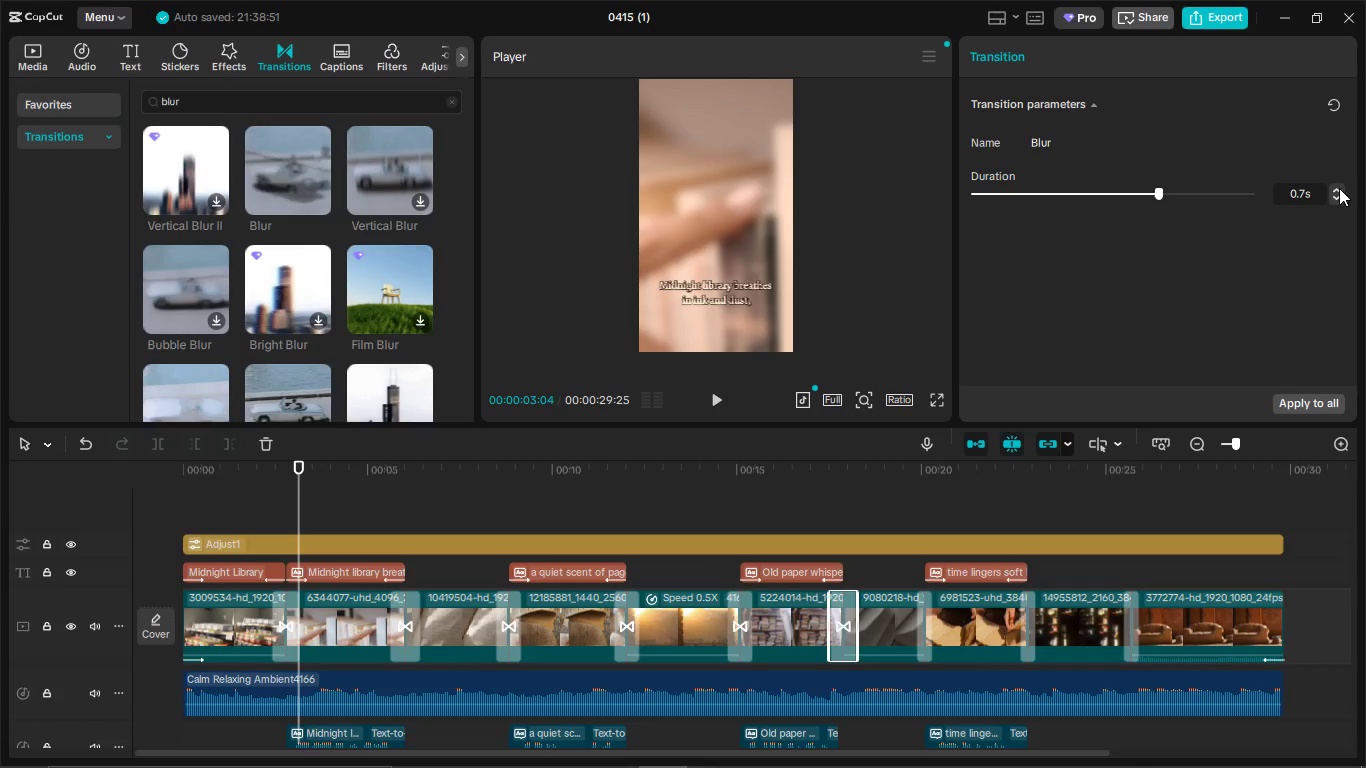 
triple_click([1339, 188])
 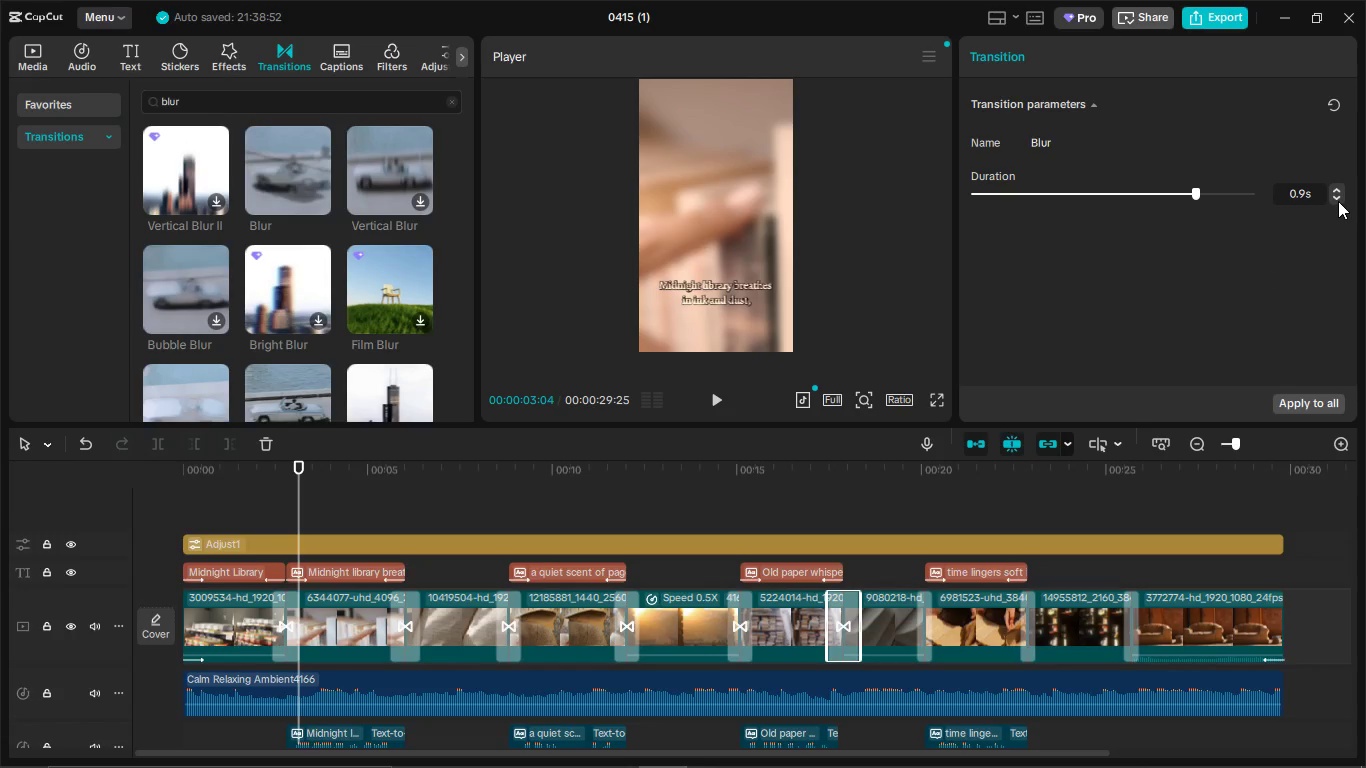 
left_click([1339, 200])
 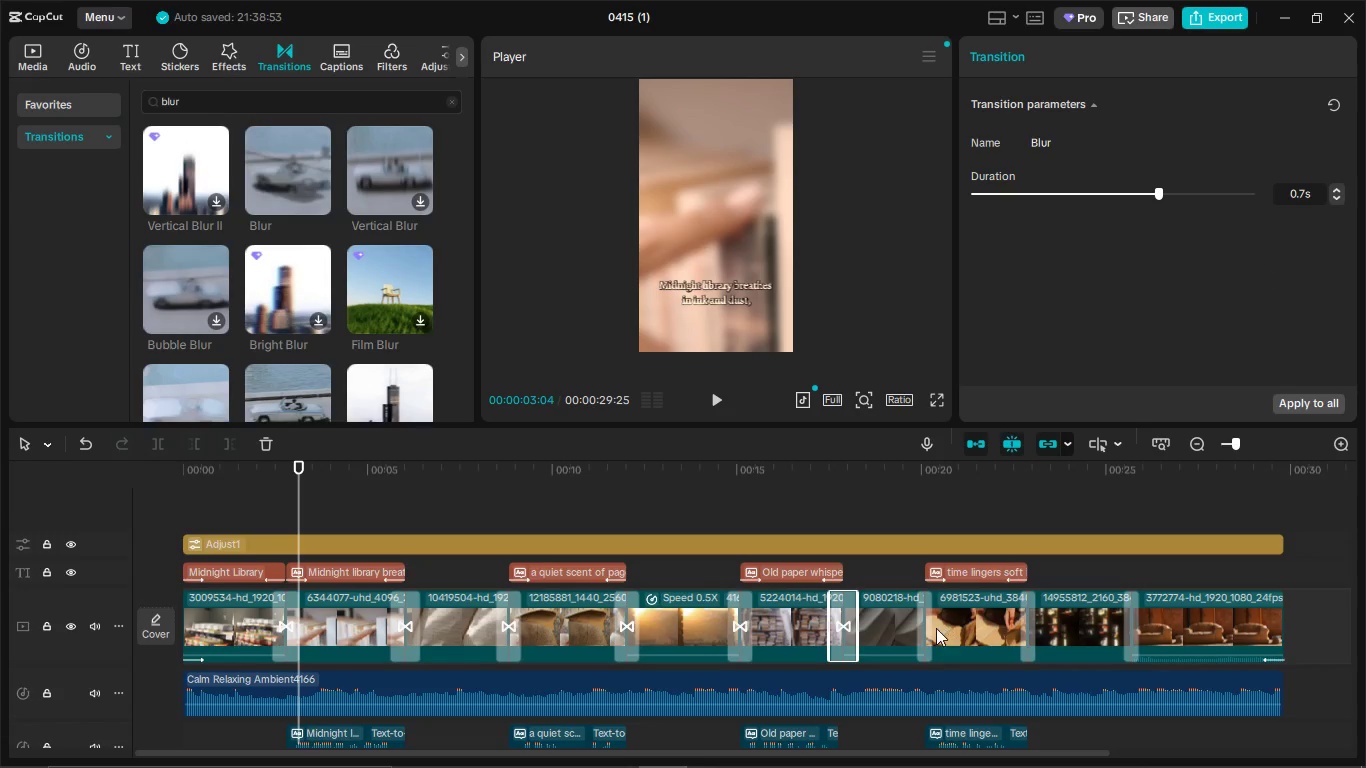 
left_click([929, 624])
 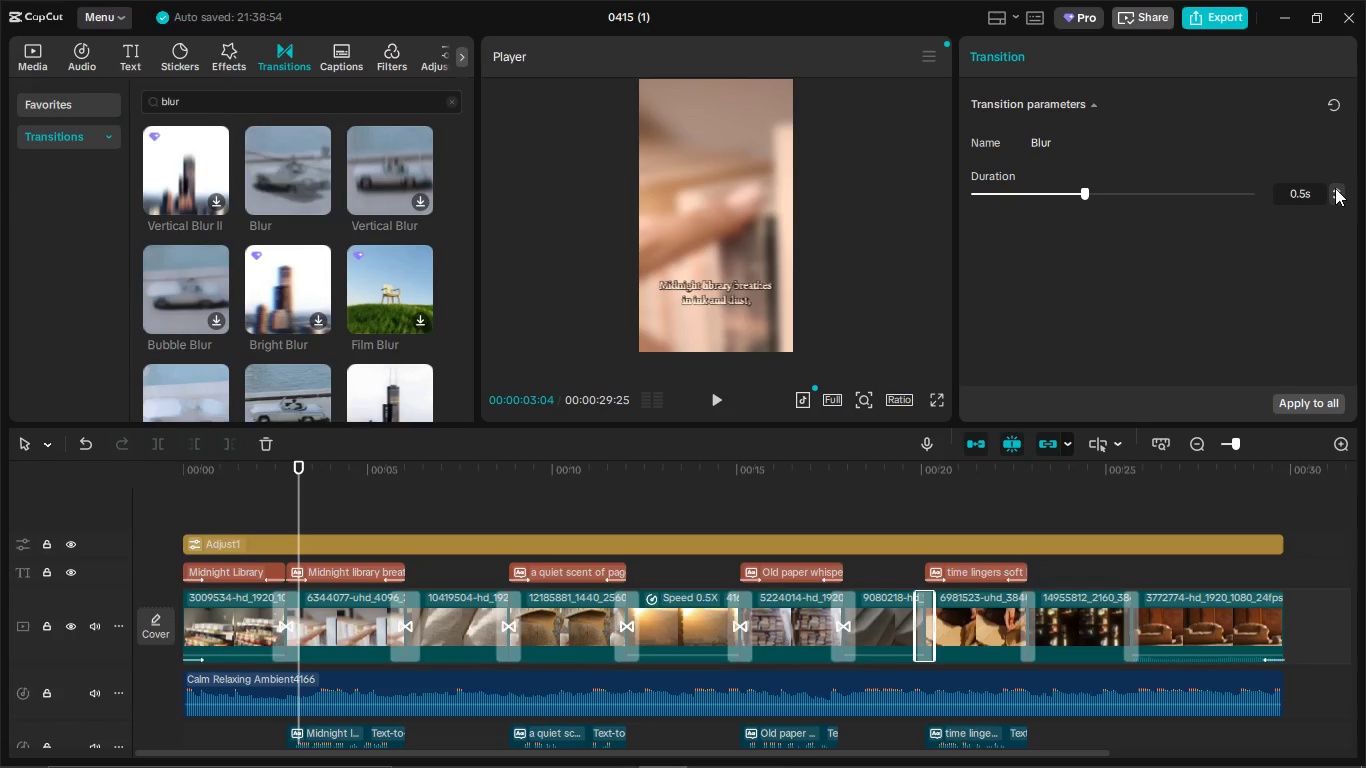 
double_click([1336, 188])
 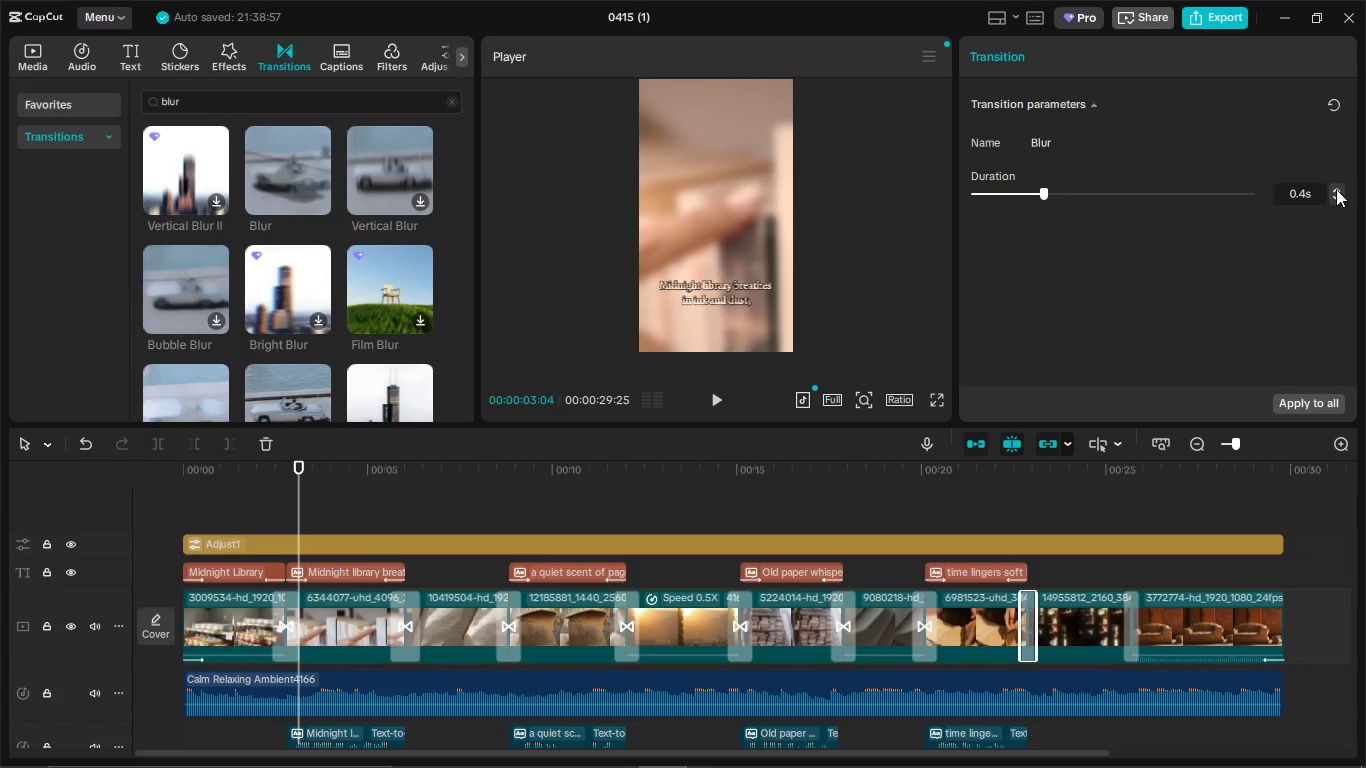 
double_click([1338, 186])
 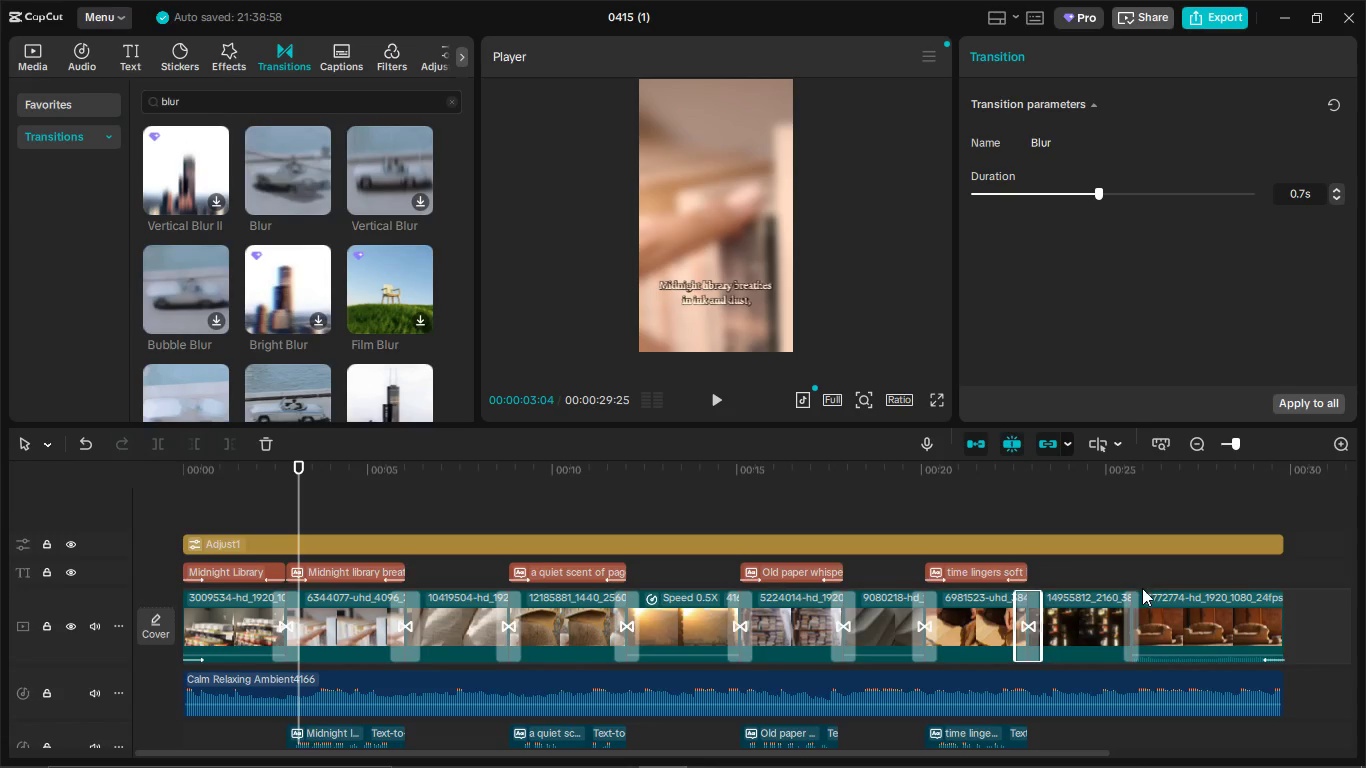 
left_click([1138, 609])
 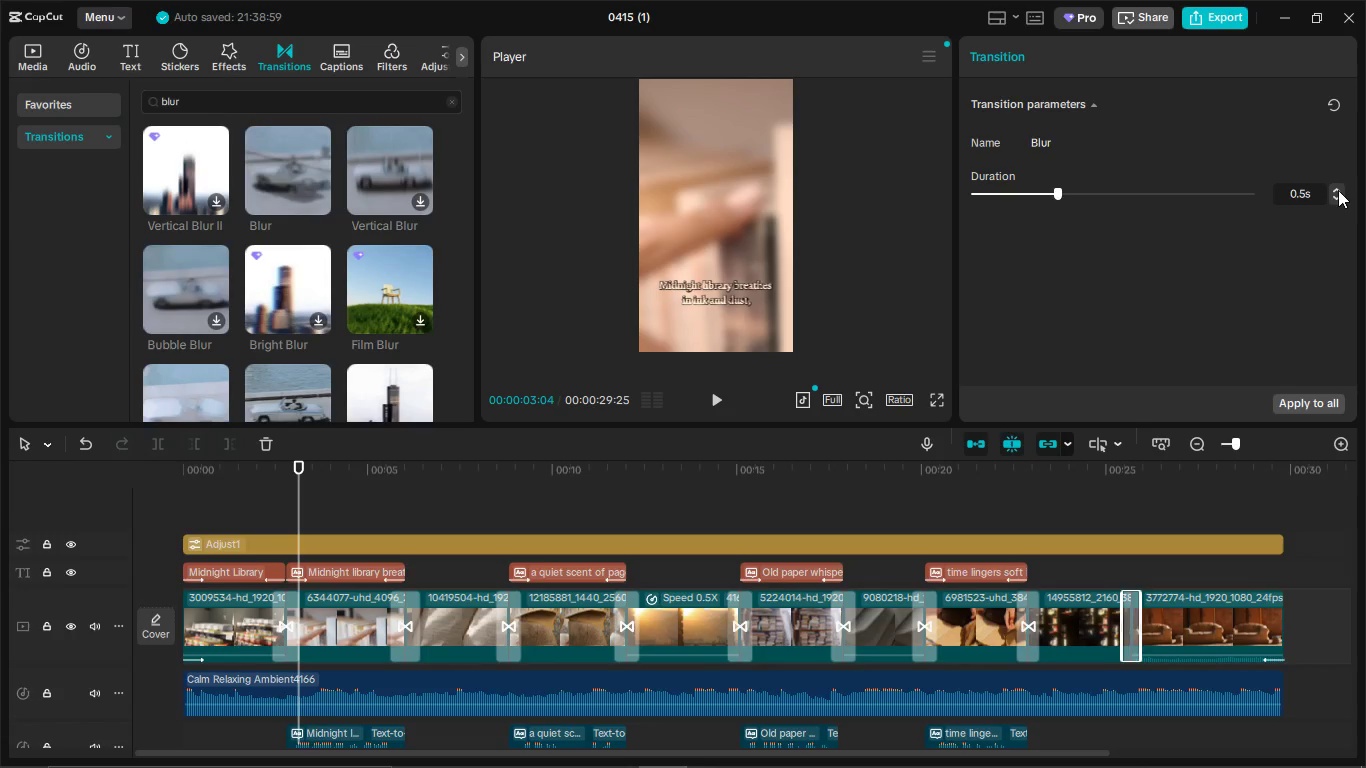 
double_click([1338, 190])
 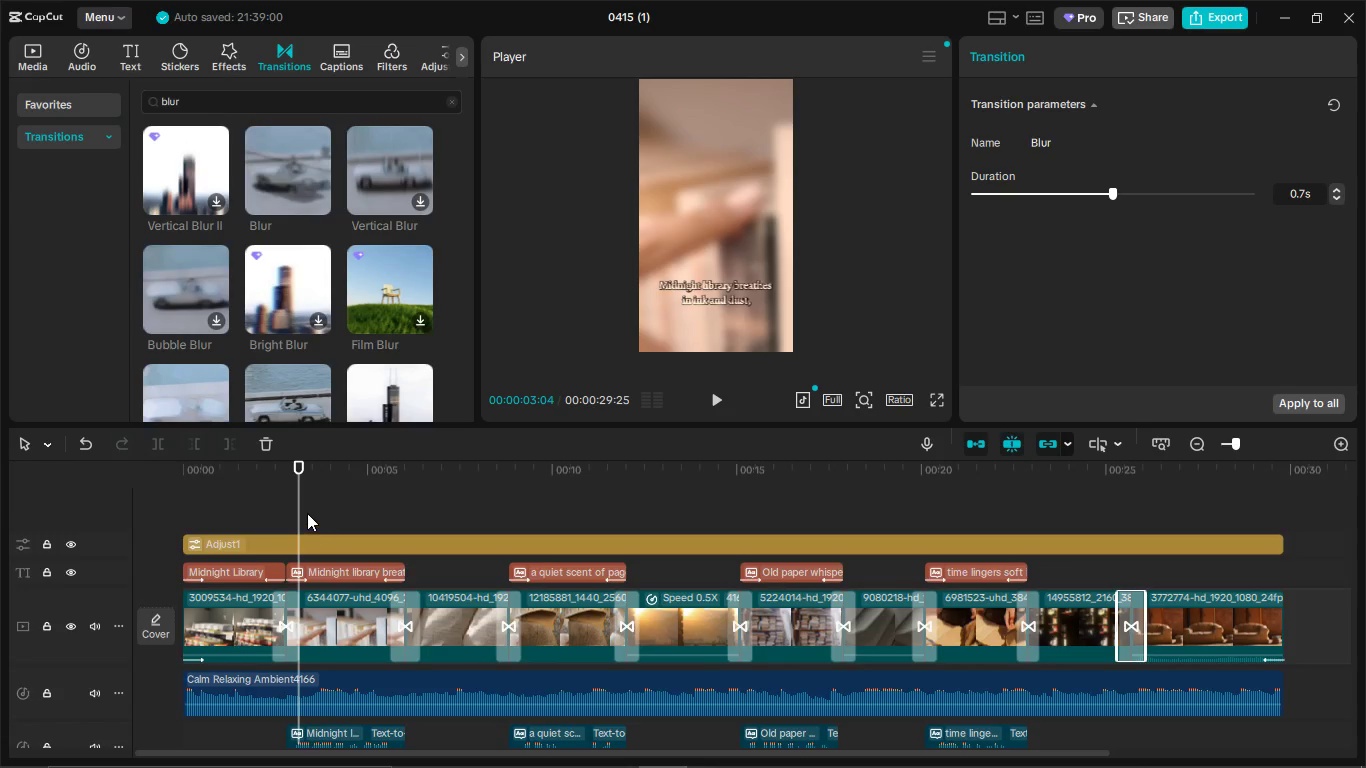 
left_click_drag(start_coordinate=[302, 511], to_coordinate=[166, 531])
 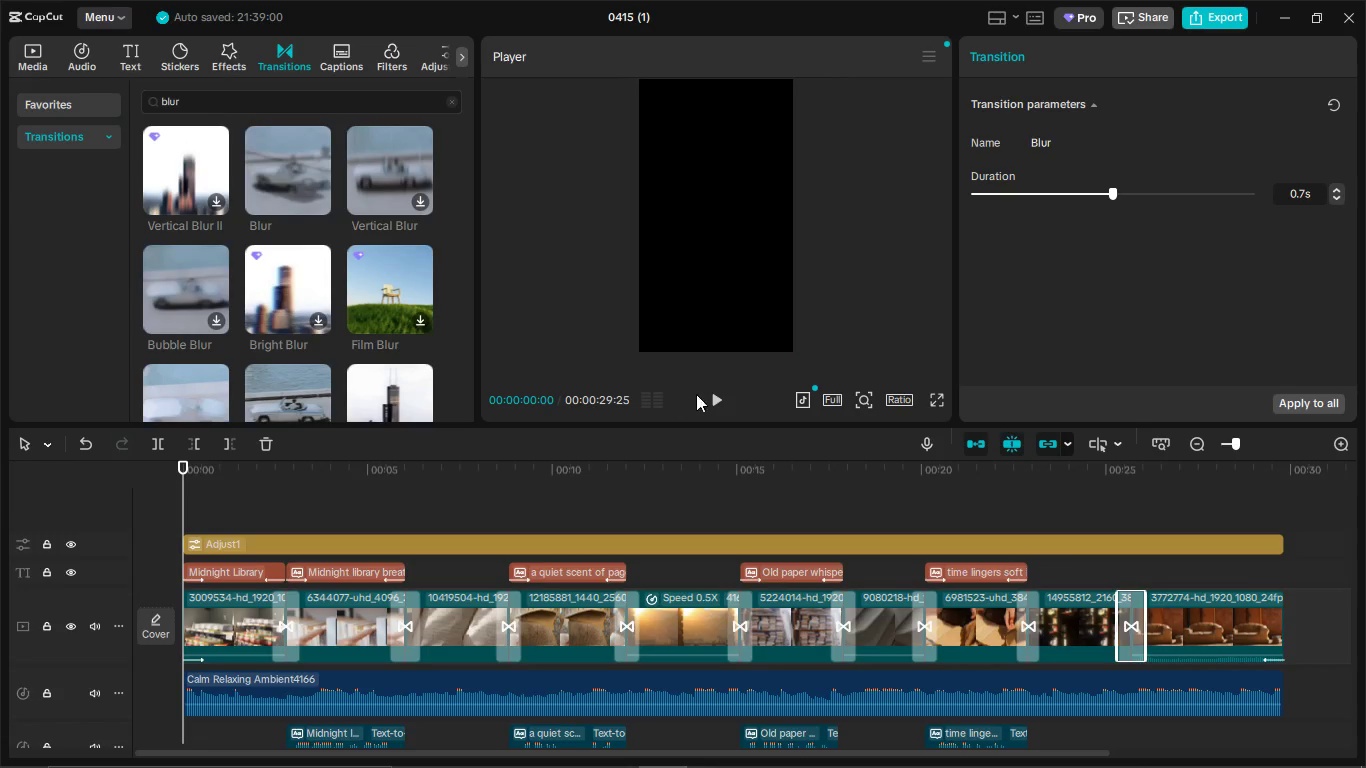 
left_click([707, 394])
 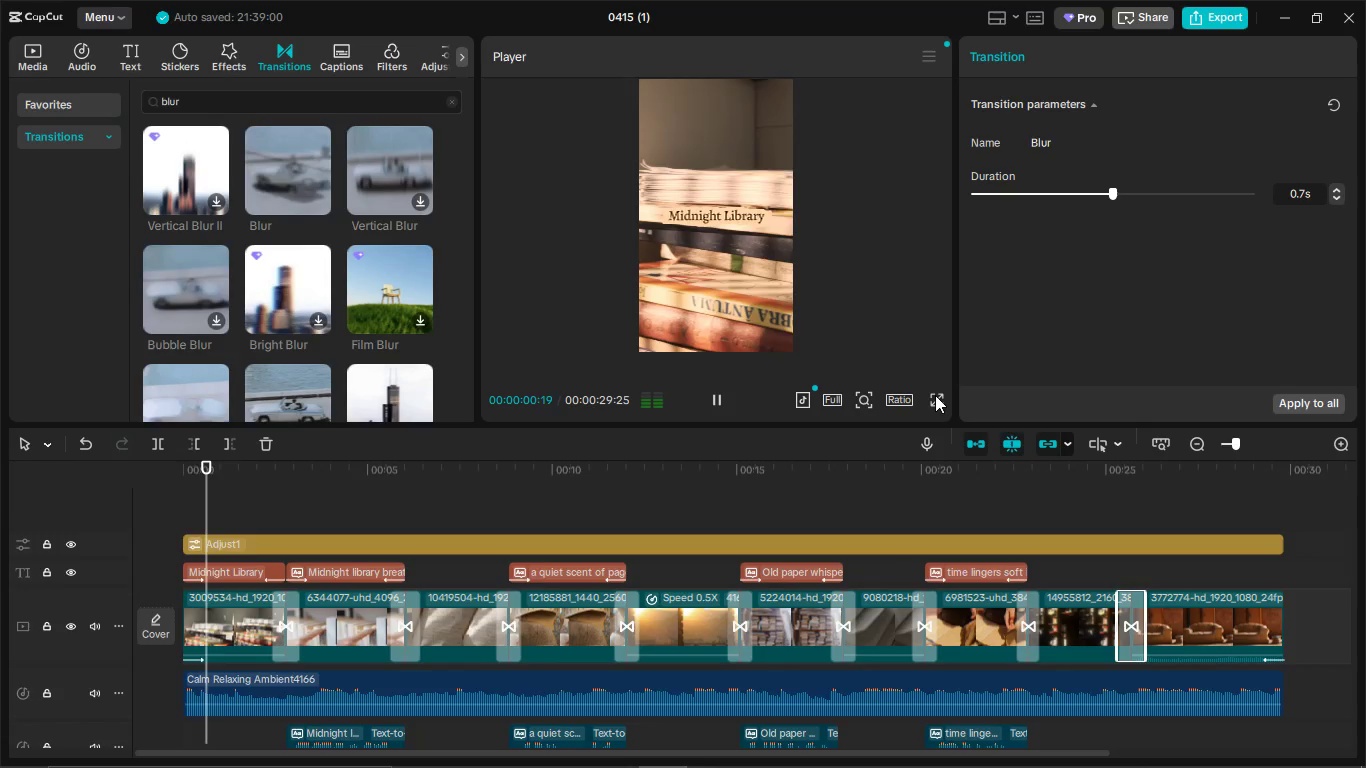 
left_click([935, 395])
 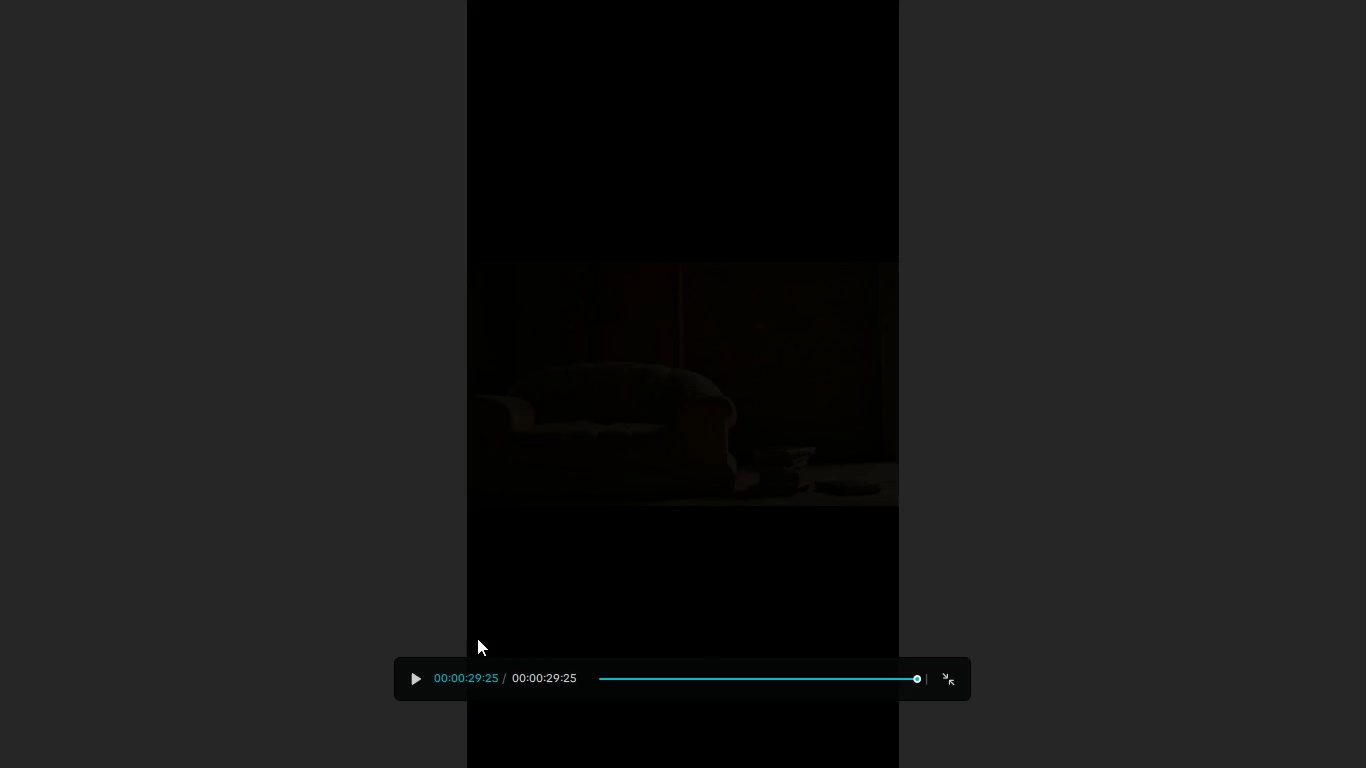 
wait(35.89)
 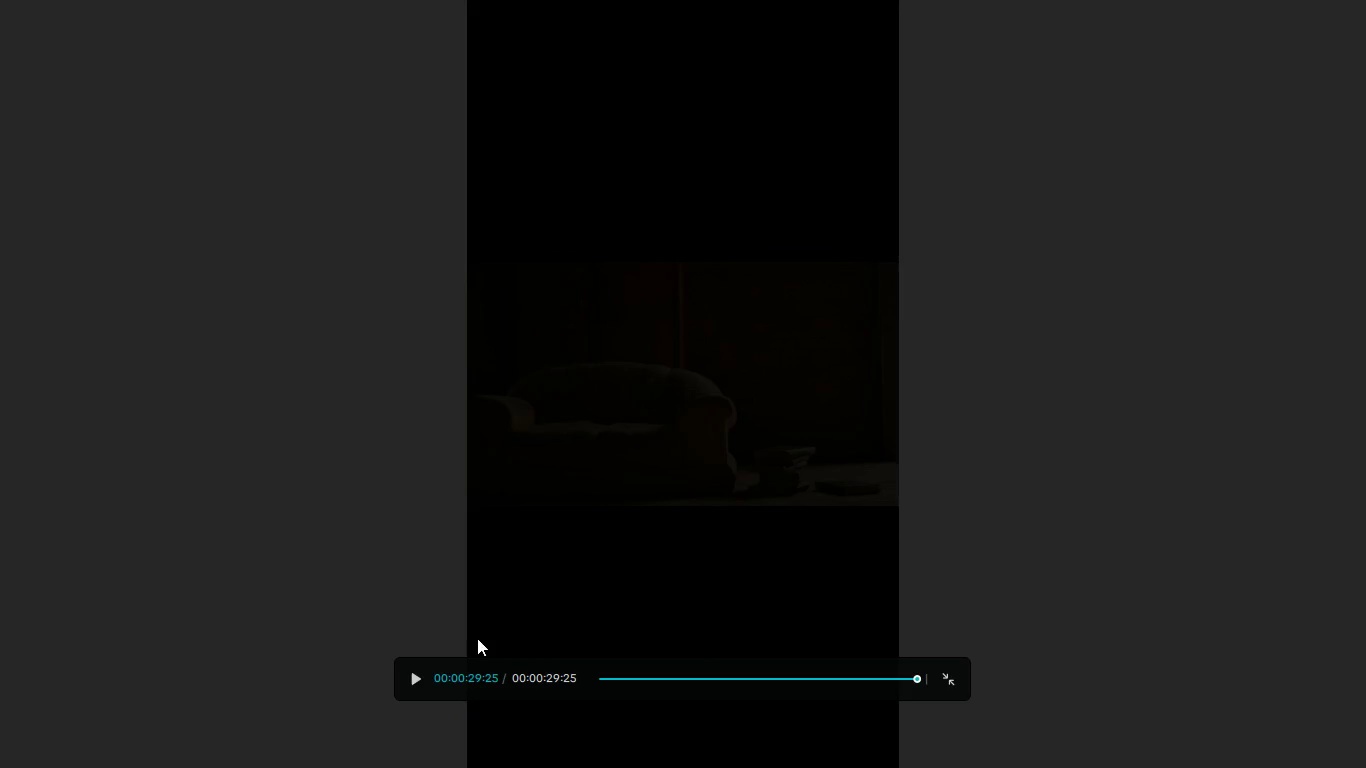 
left_click_drag(start_coordinate=[646, 674], to_coordinate=[494, 681])
 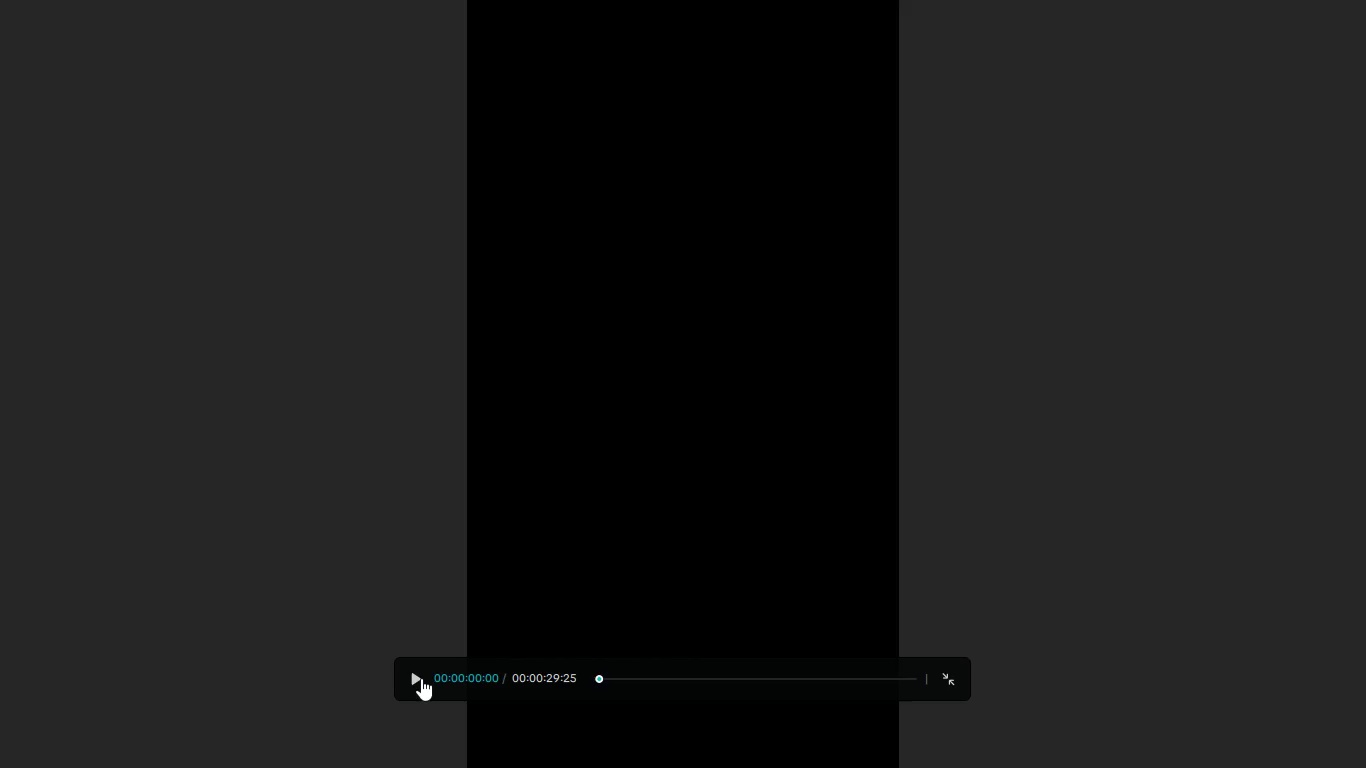 
wait(34.22)
 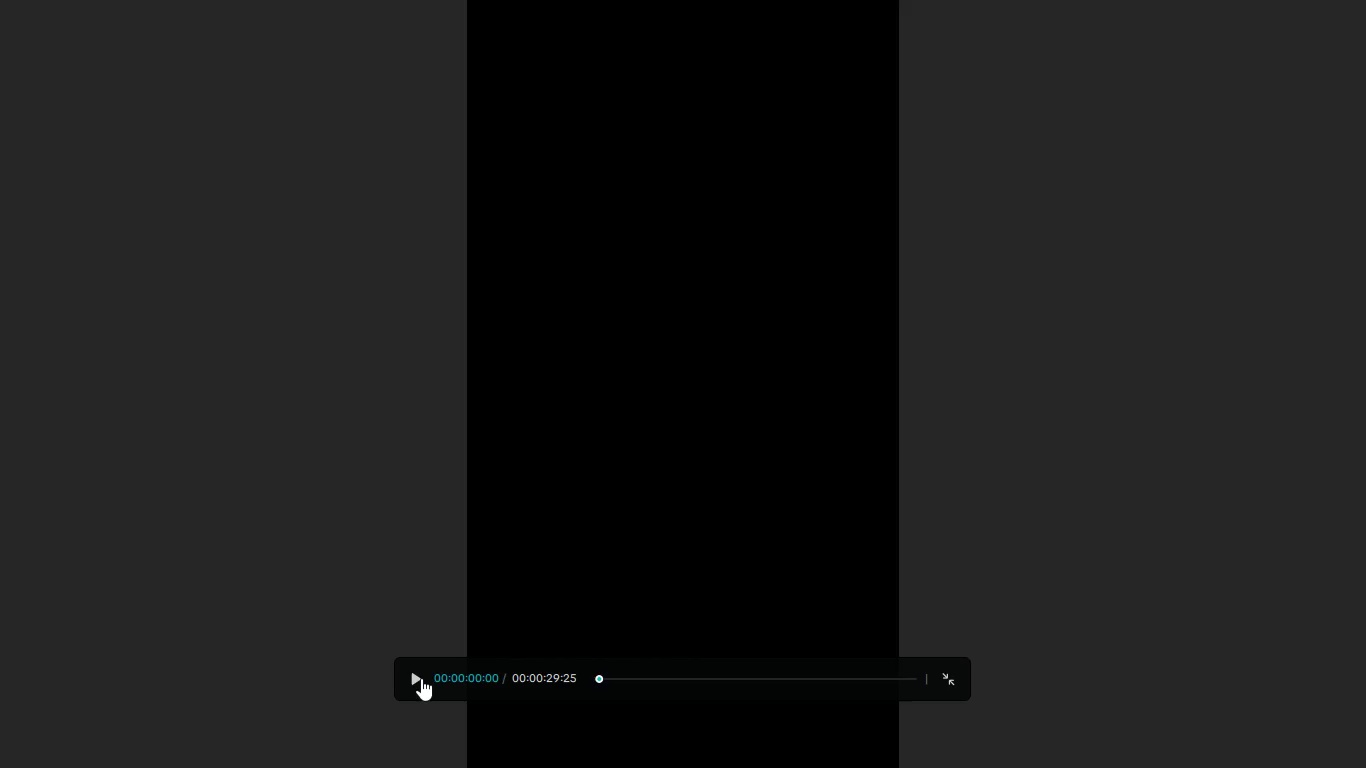 
left_click([423, 674])
 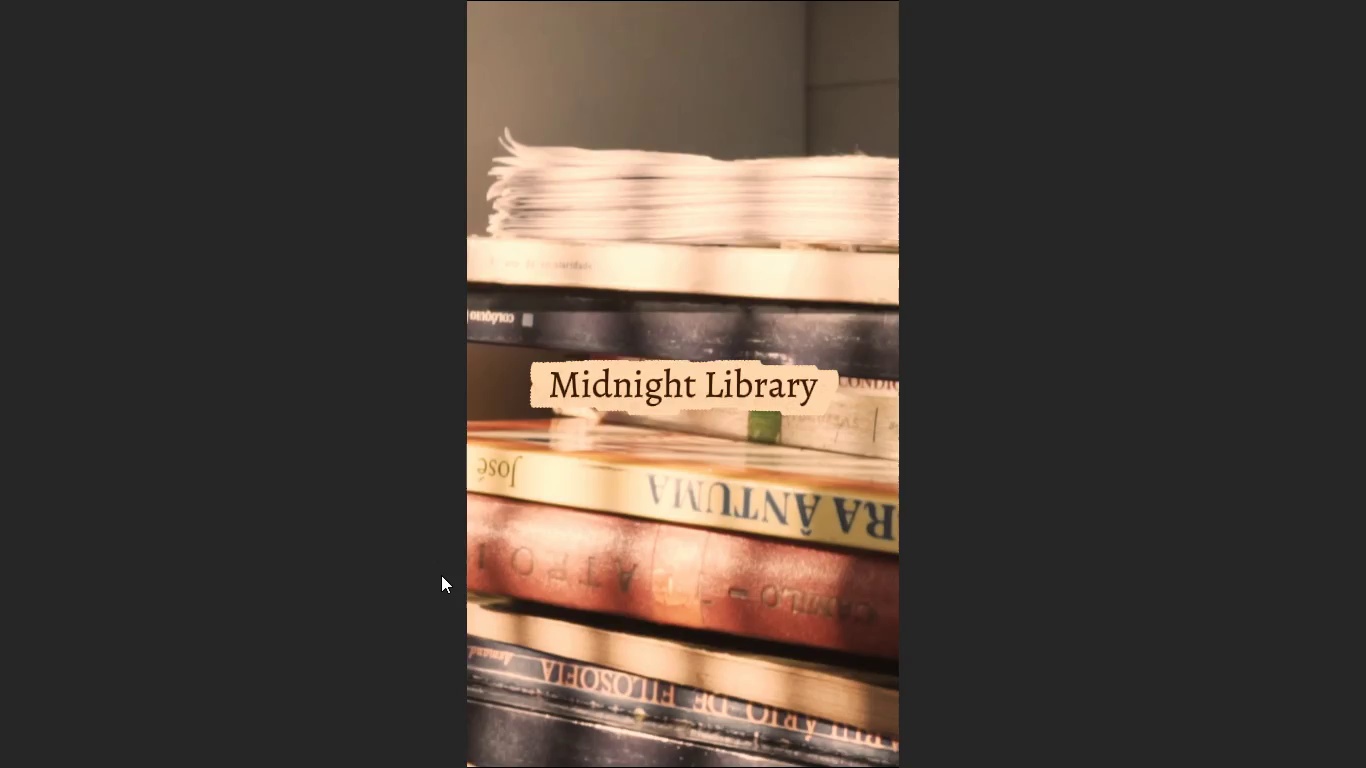 
key(Escape)
 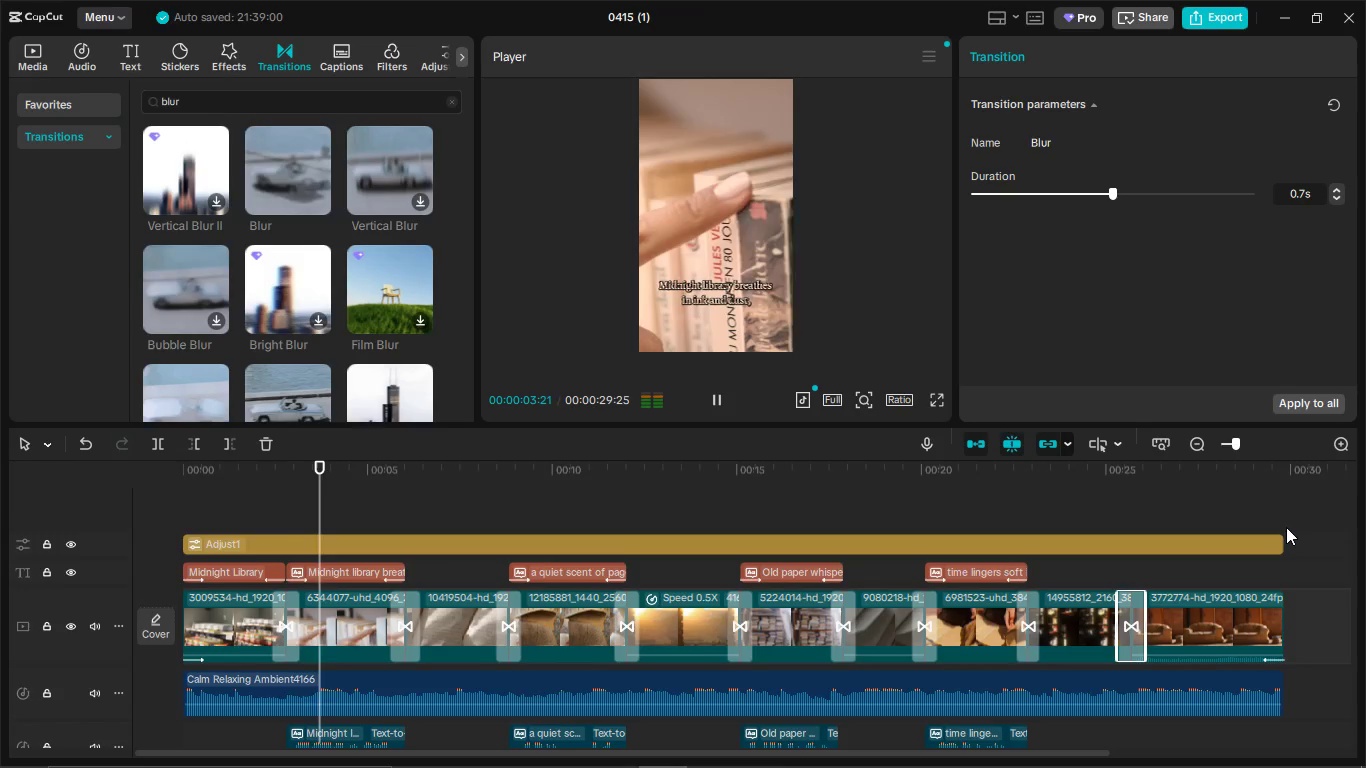 
key(Control+ControlLeft)
 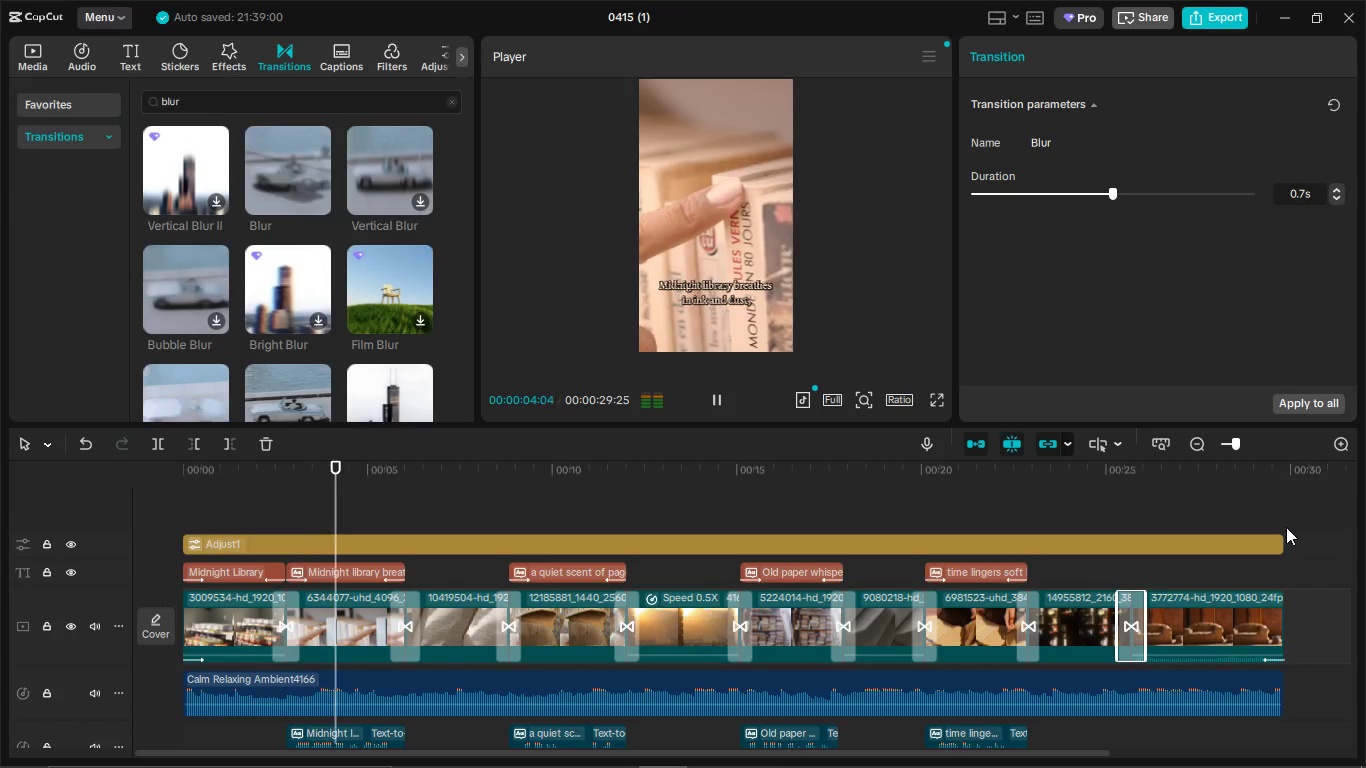 
key(Control+A)
 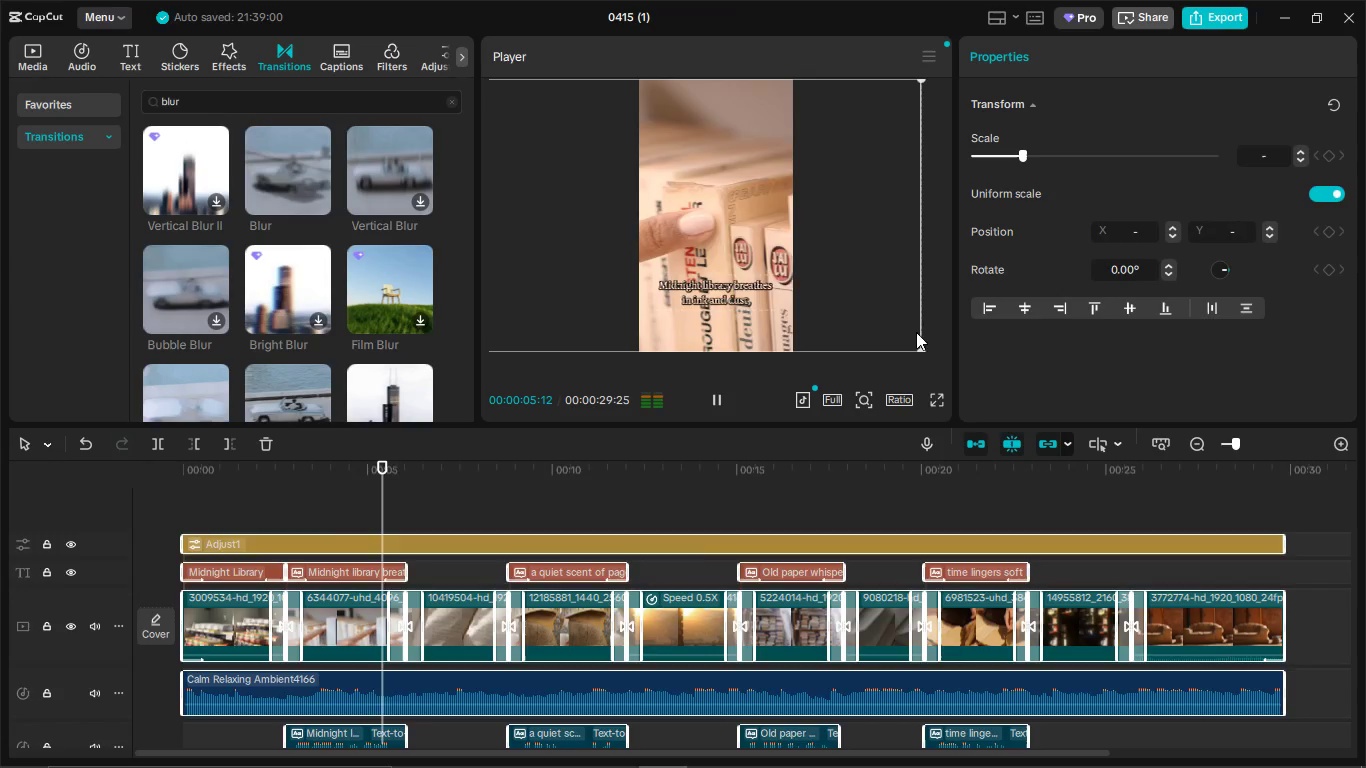 
scroll: coordinate [828, 550], scroll_direction: down, amount: 2.0
 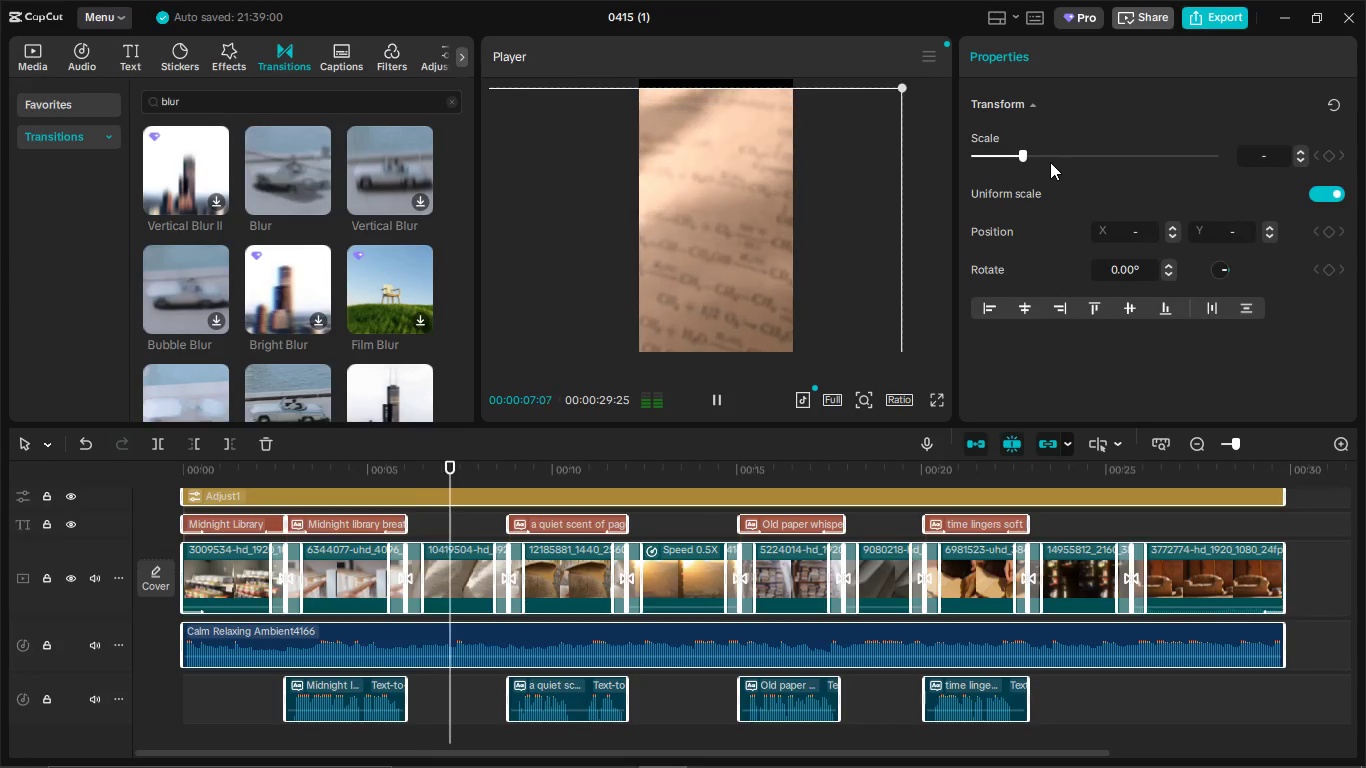 
left_click_drag(start_coordinate=[796, 204], to_coordinate=[799, 195])
 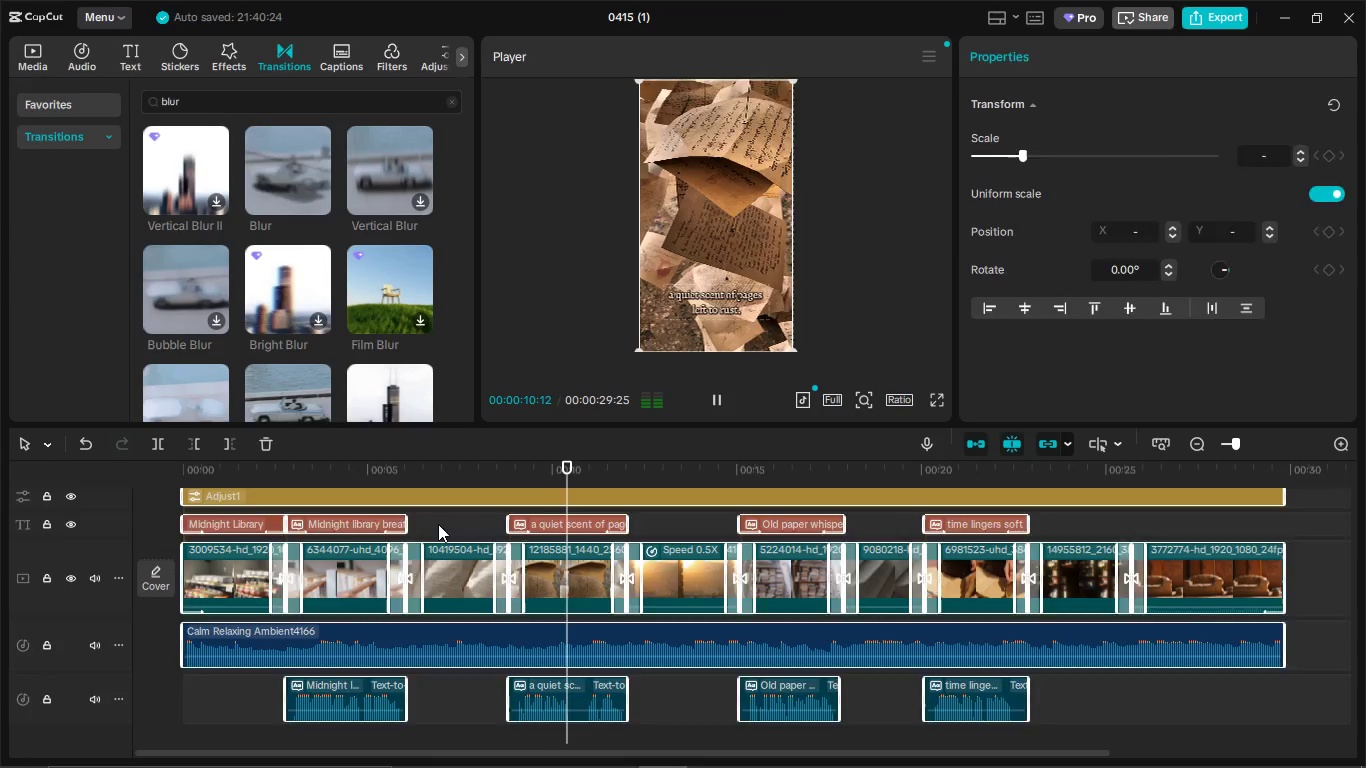 
left_click([442, 522])
 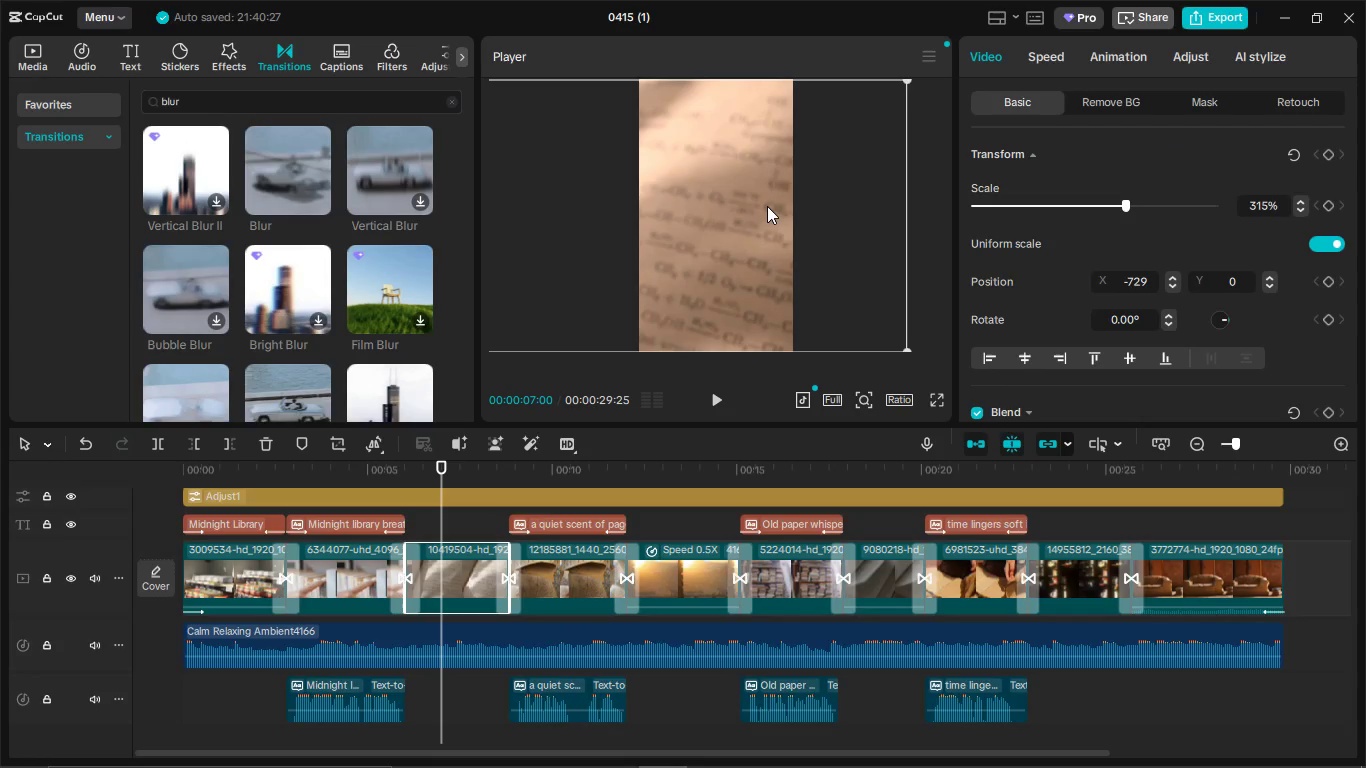 
key(Control+A)
 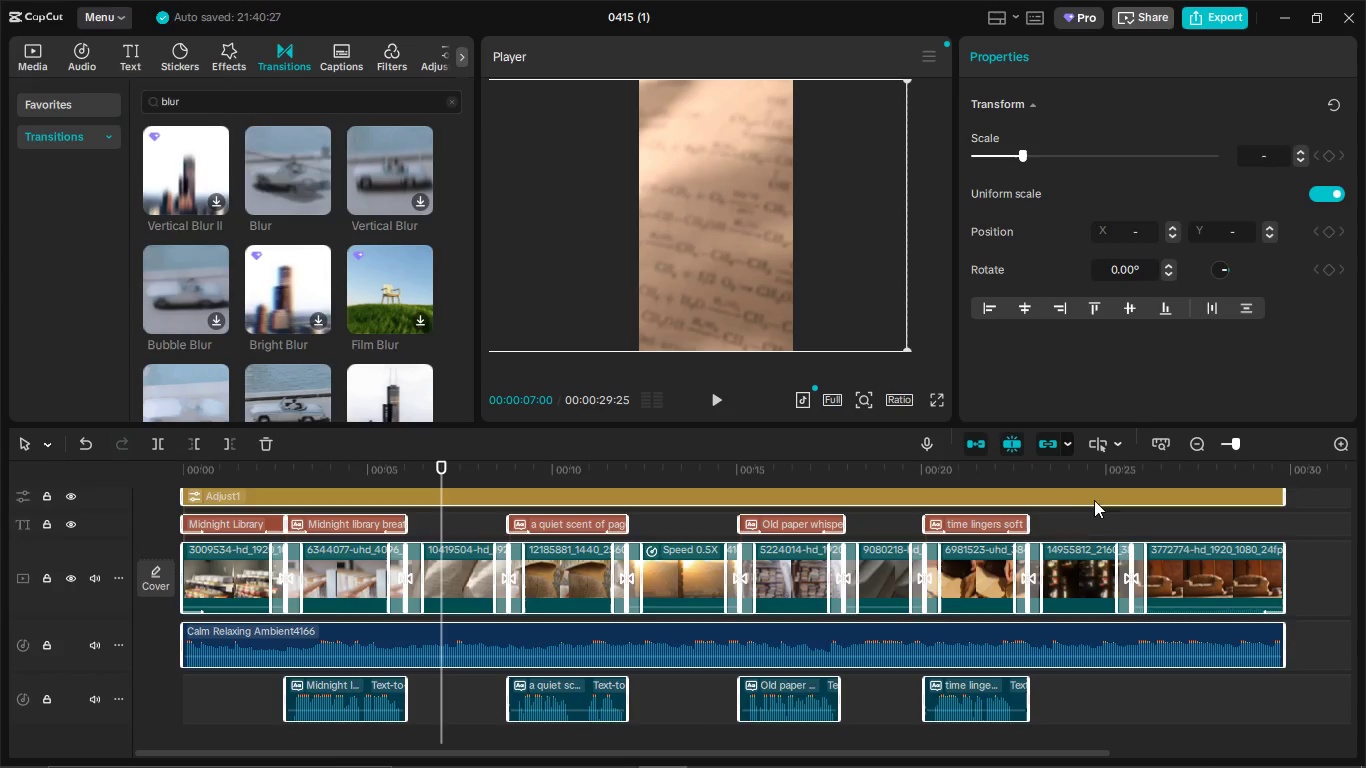 
right_click([958, 590])
 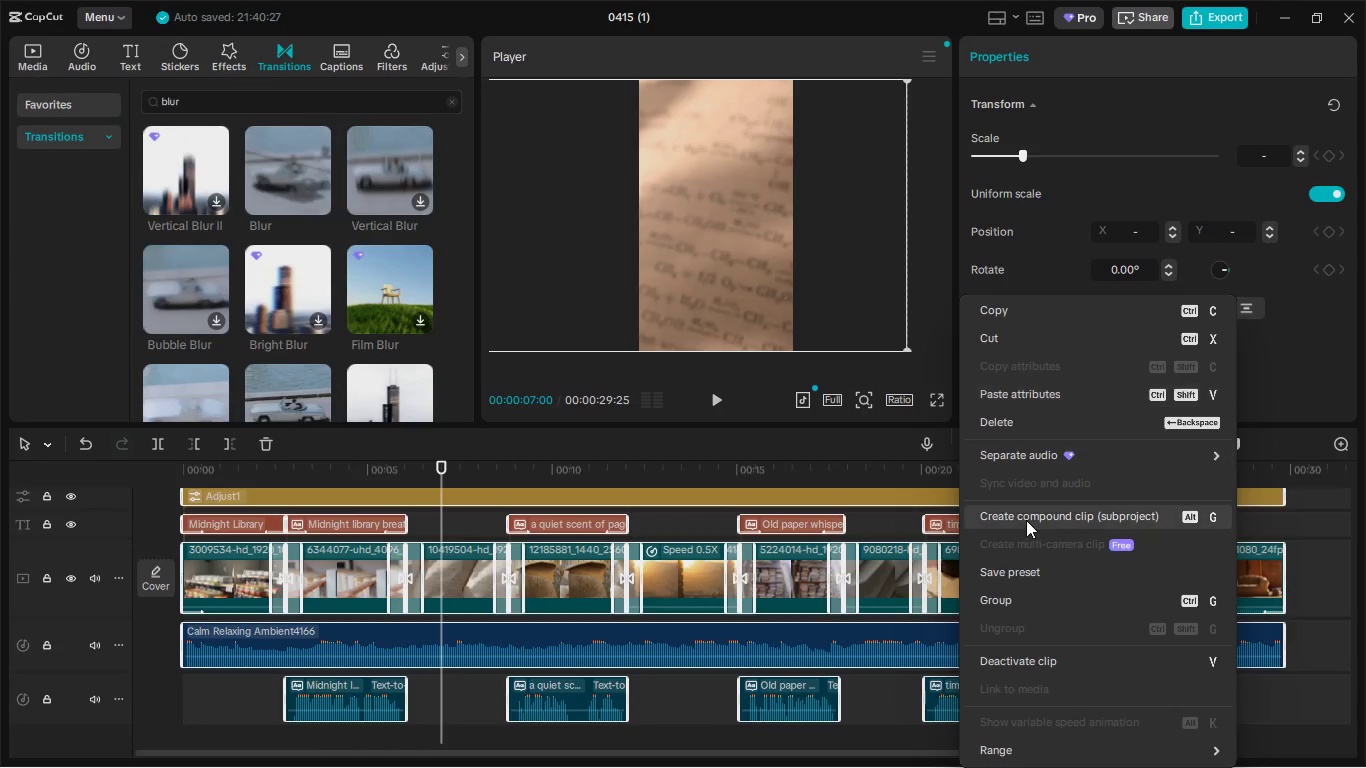 
left_click([1017, 520])
 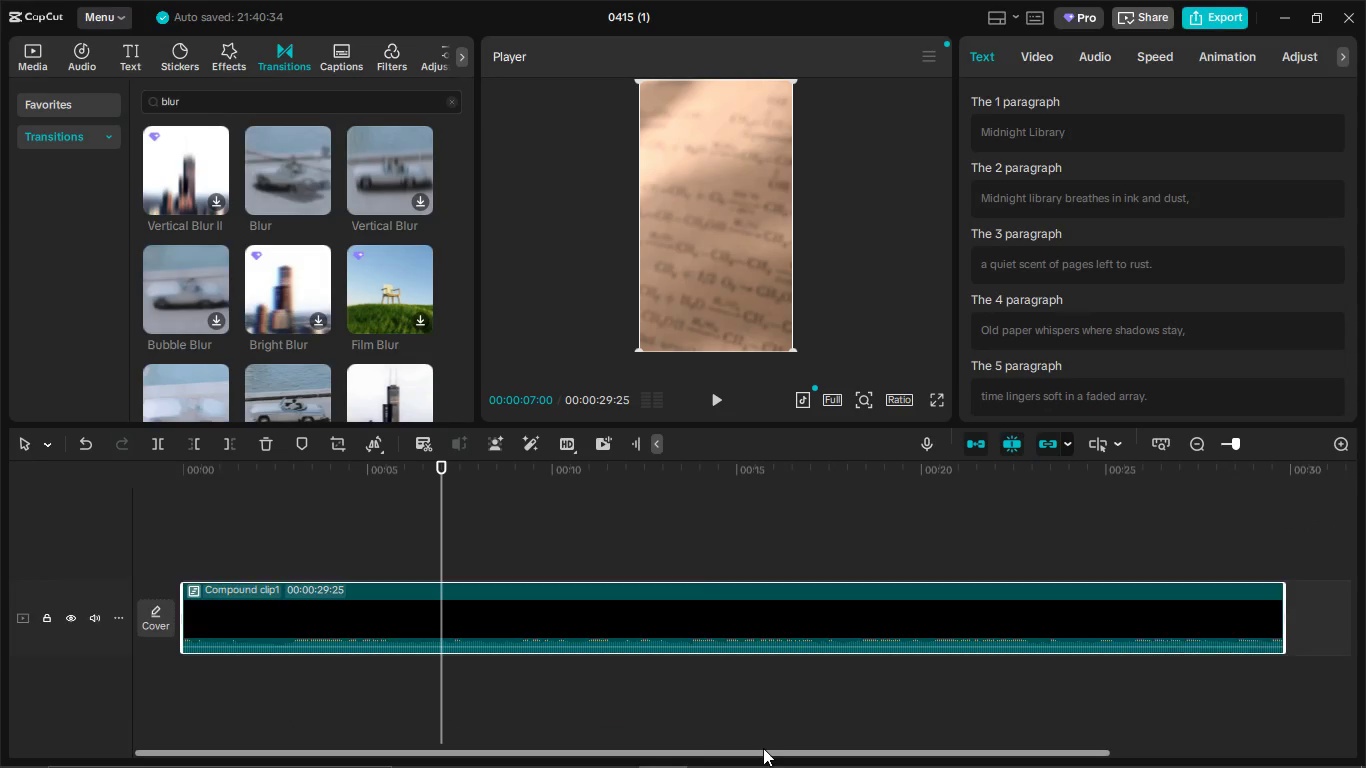 
right_click([693, 629])
 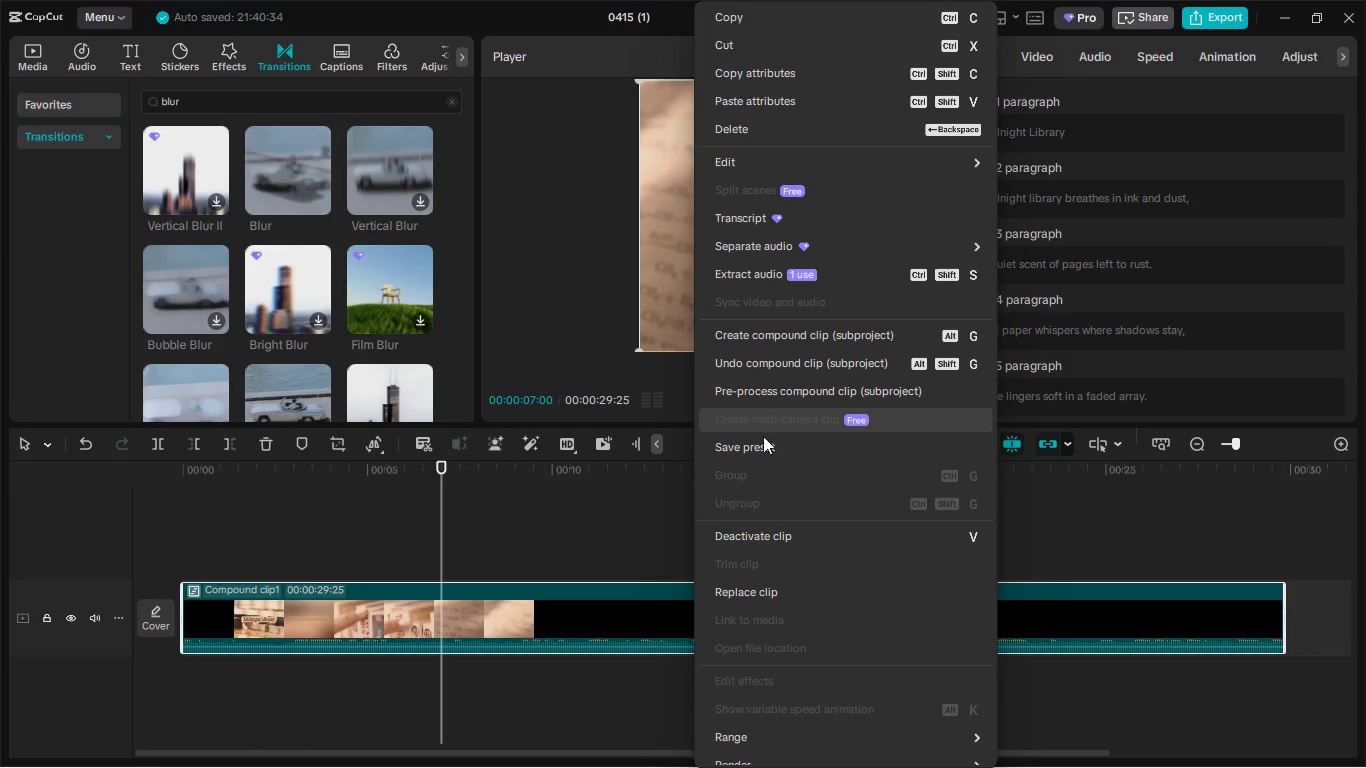 
left_click([759, 391])
 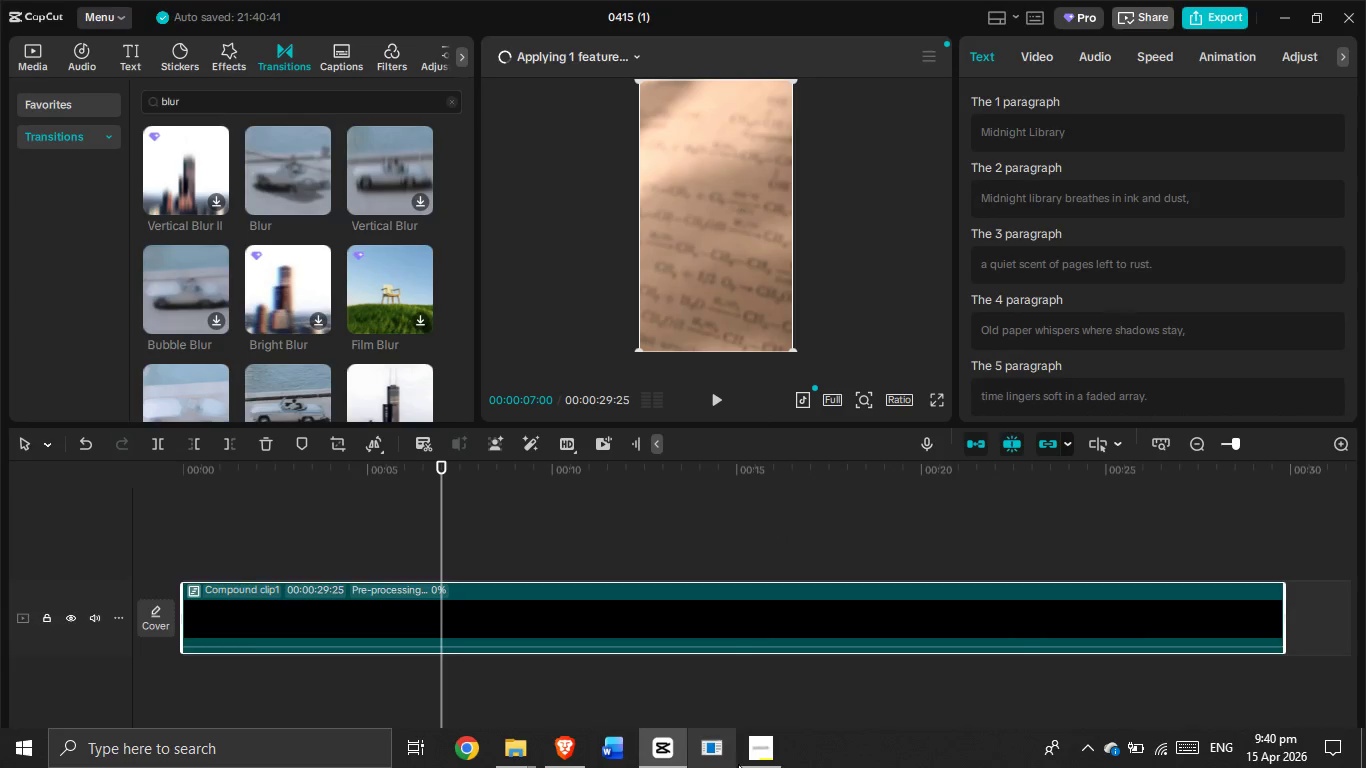 
left_click([757, 757])